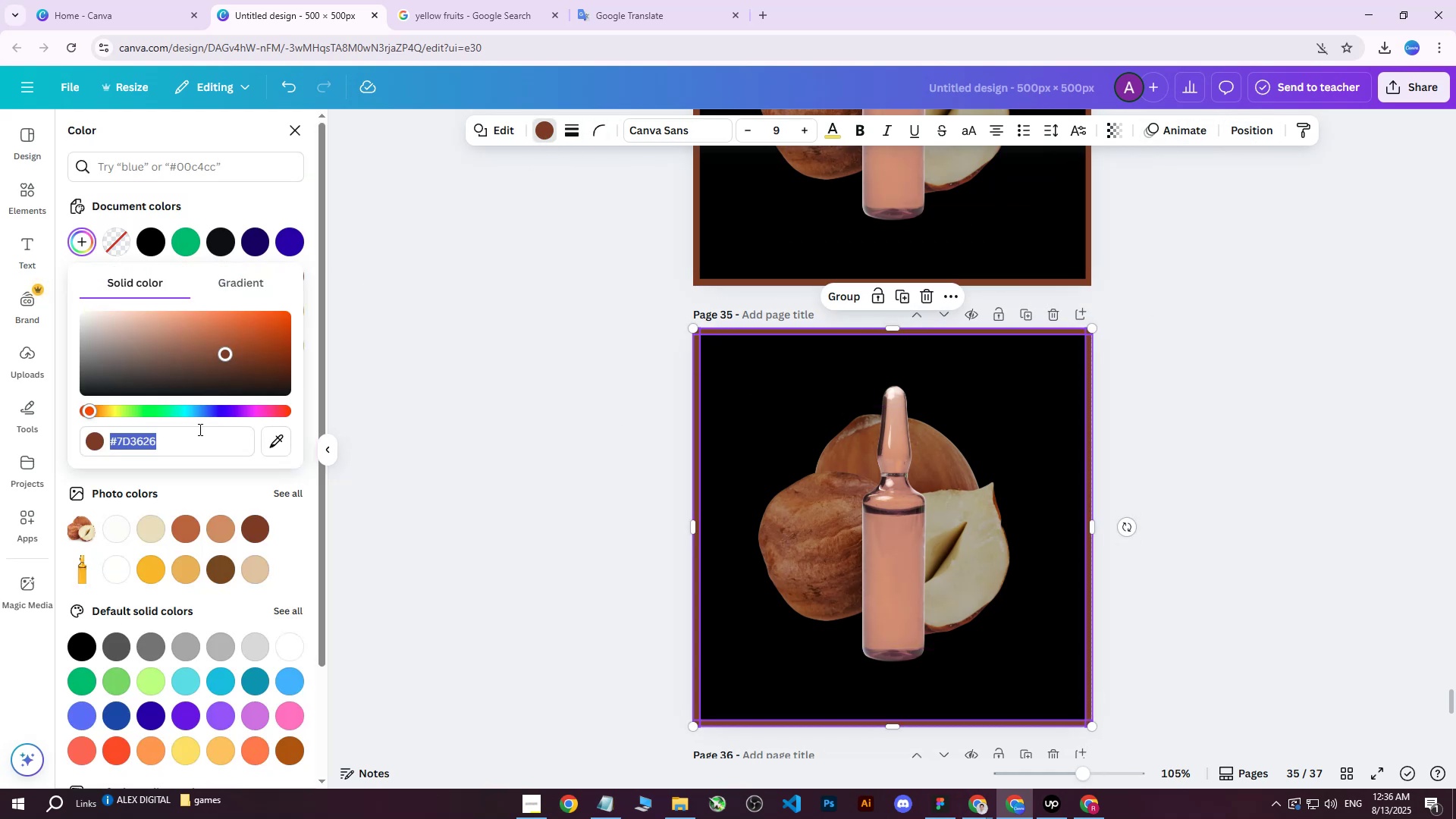 
key(Control+V)
 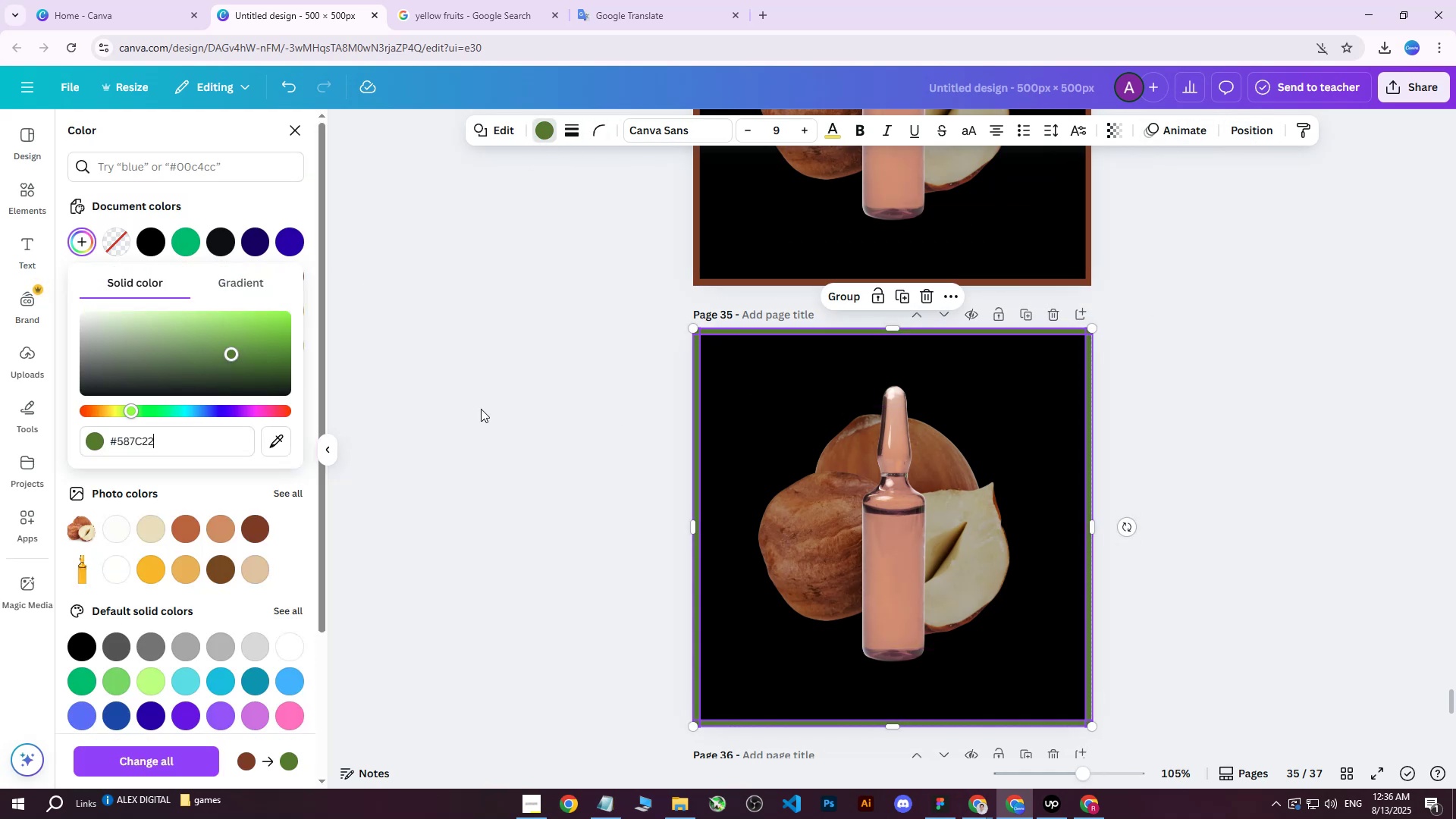 
left_click([481, 409])
 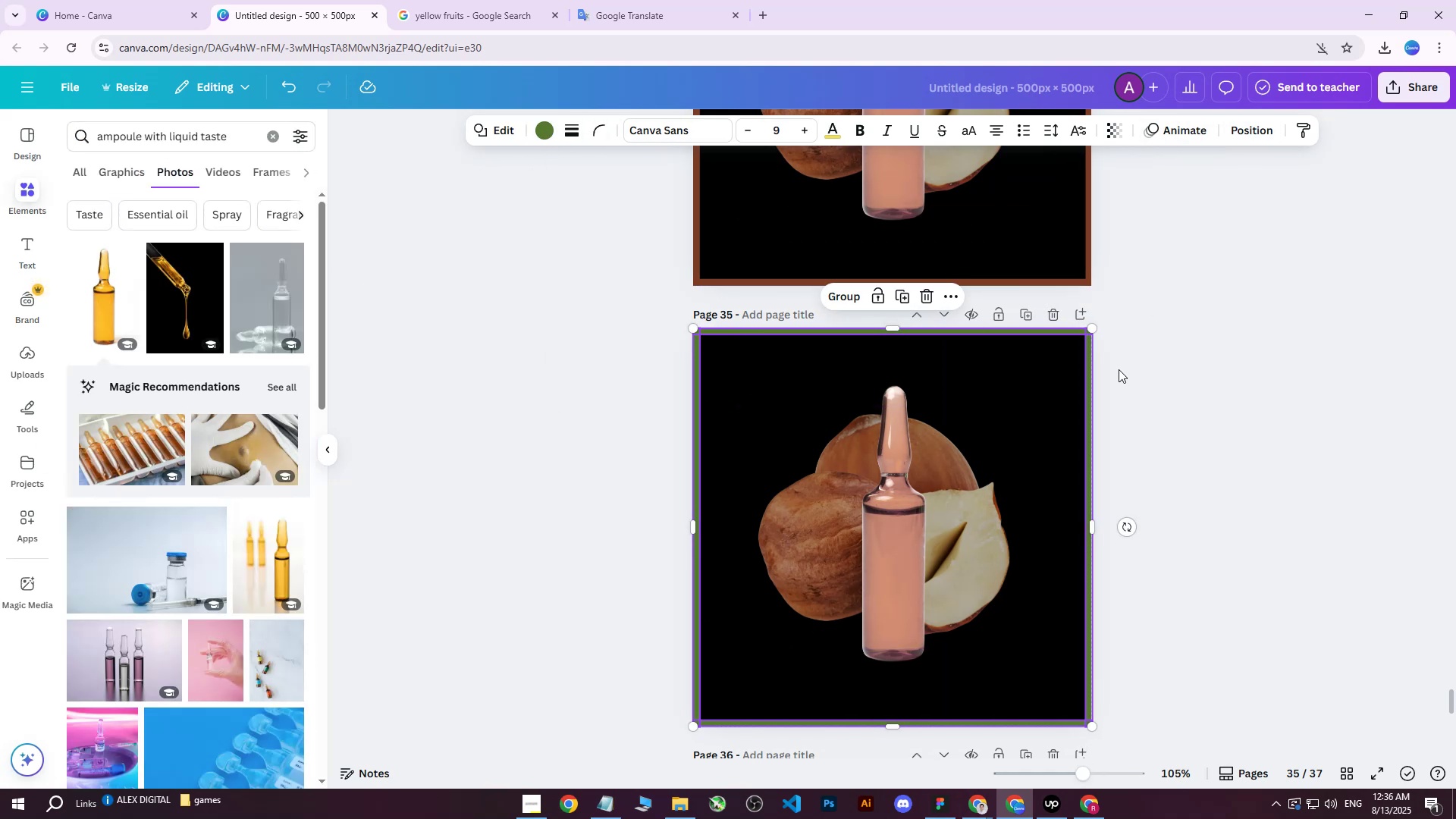 
left_click([1158, 374])
 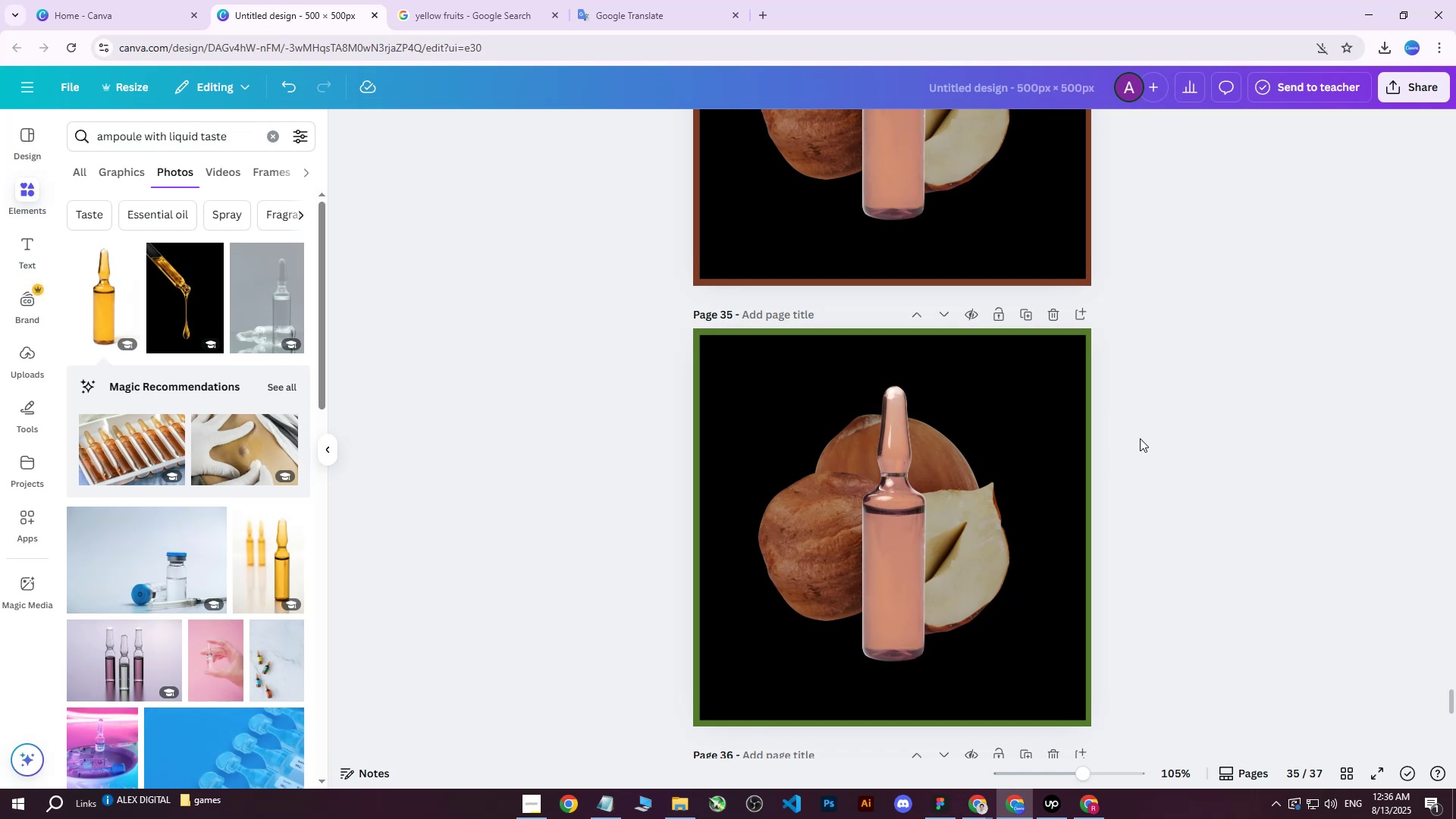 
wait(12.96)
 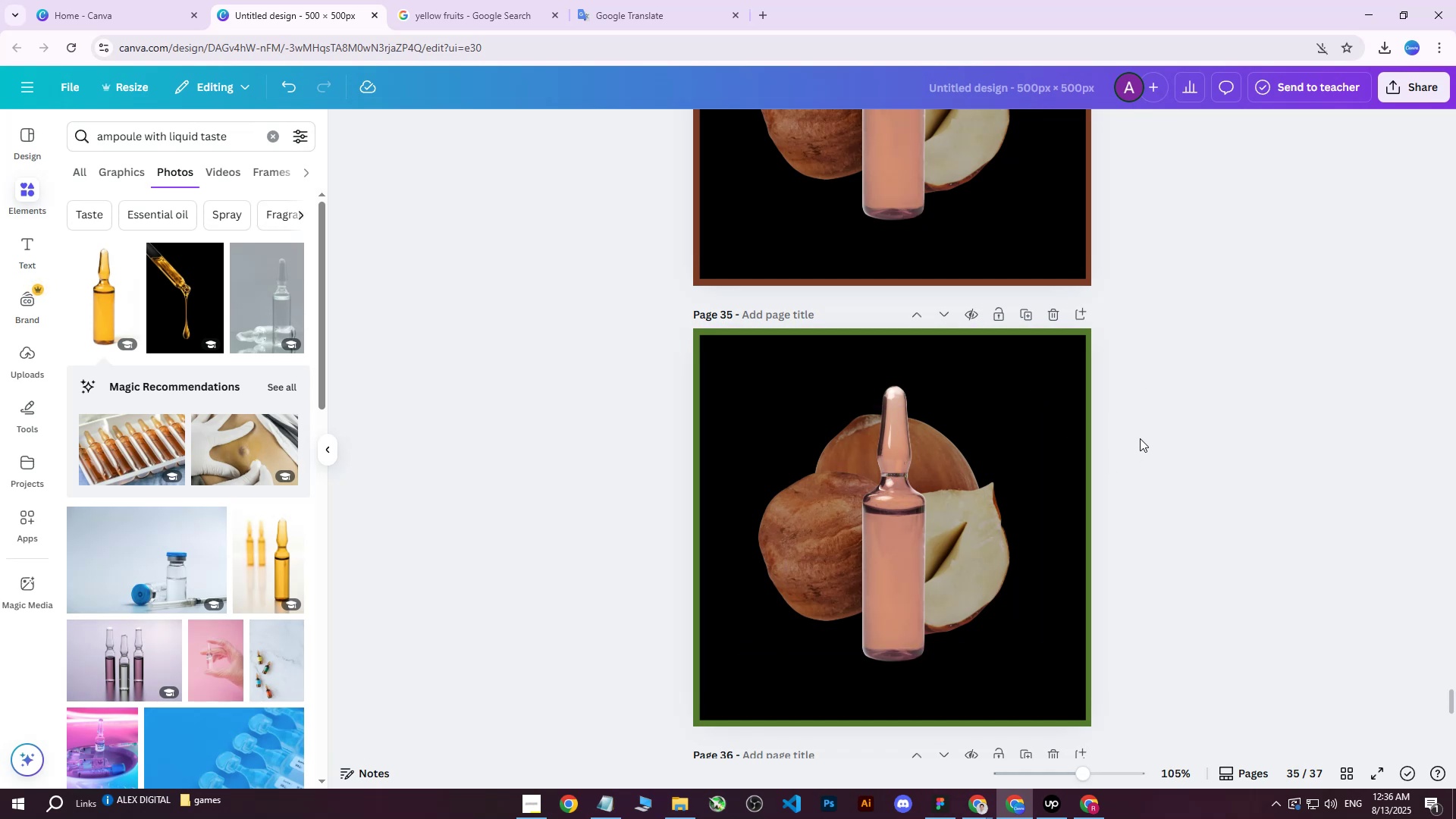 
left_click([908, 493])
 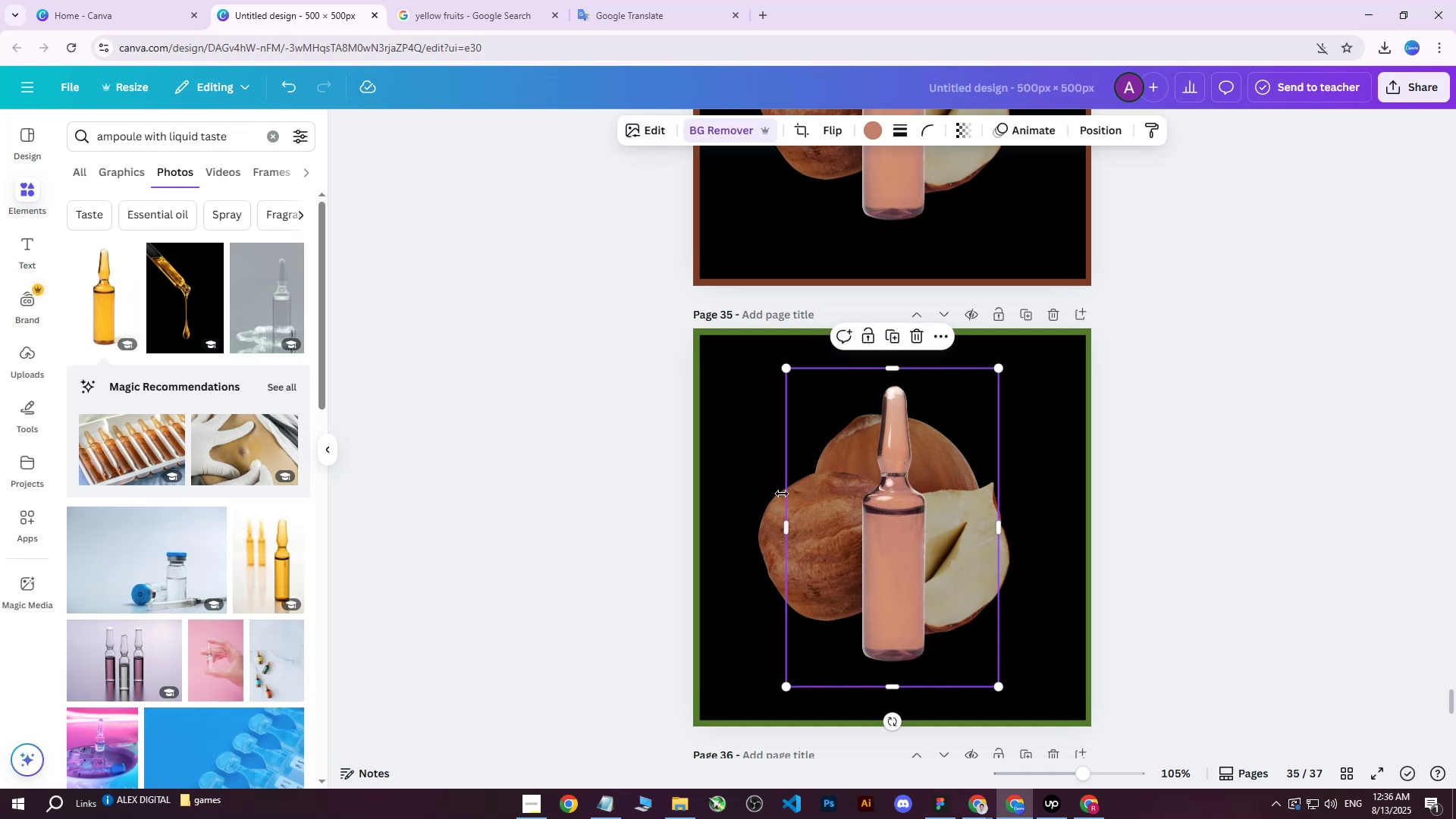 
left_click([767, 513])
 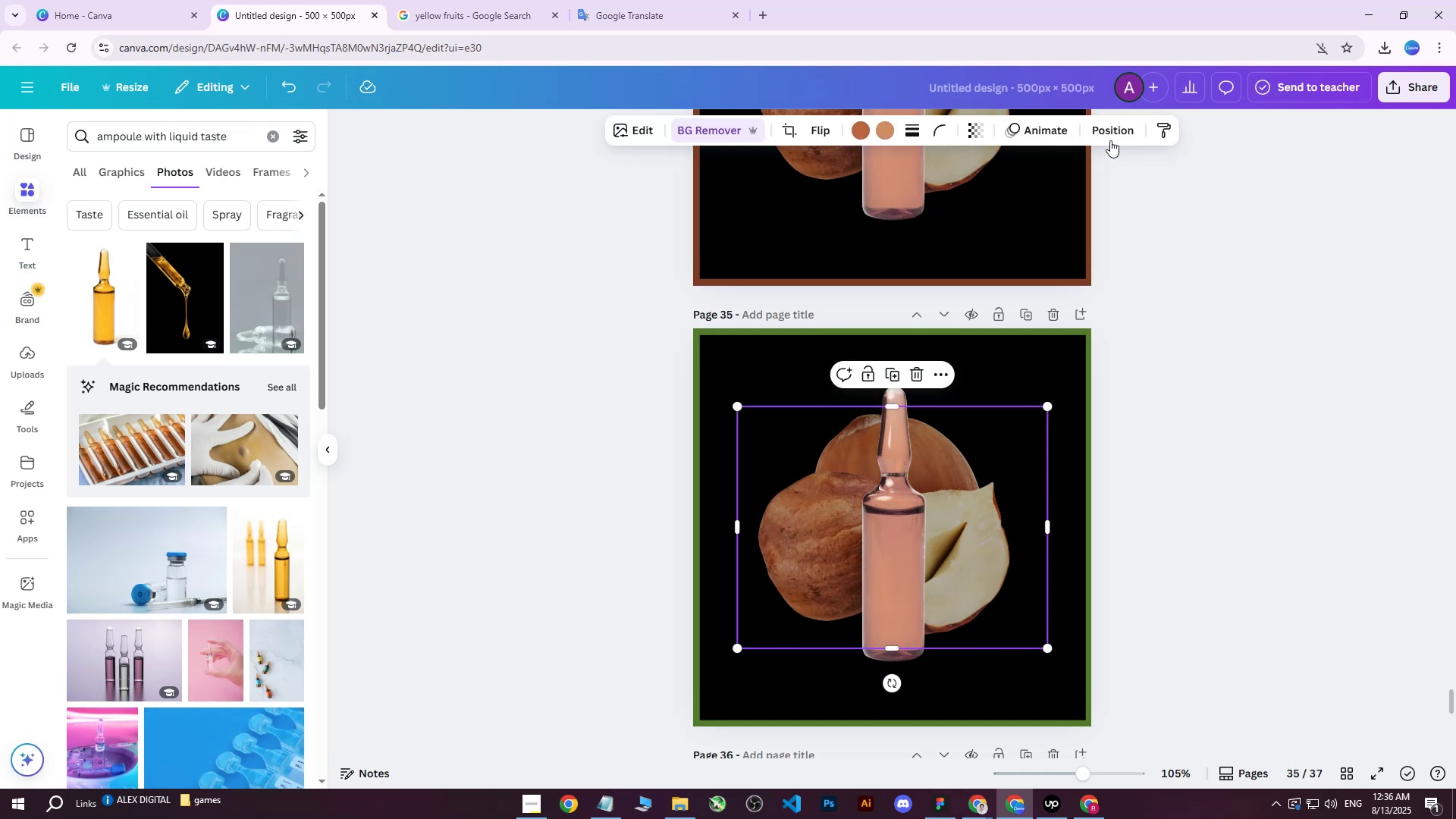 
left_click([1125, 125])
 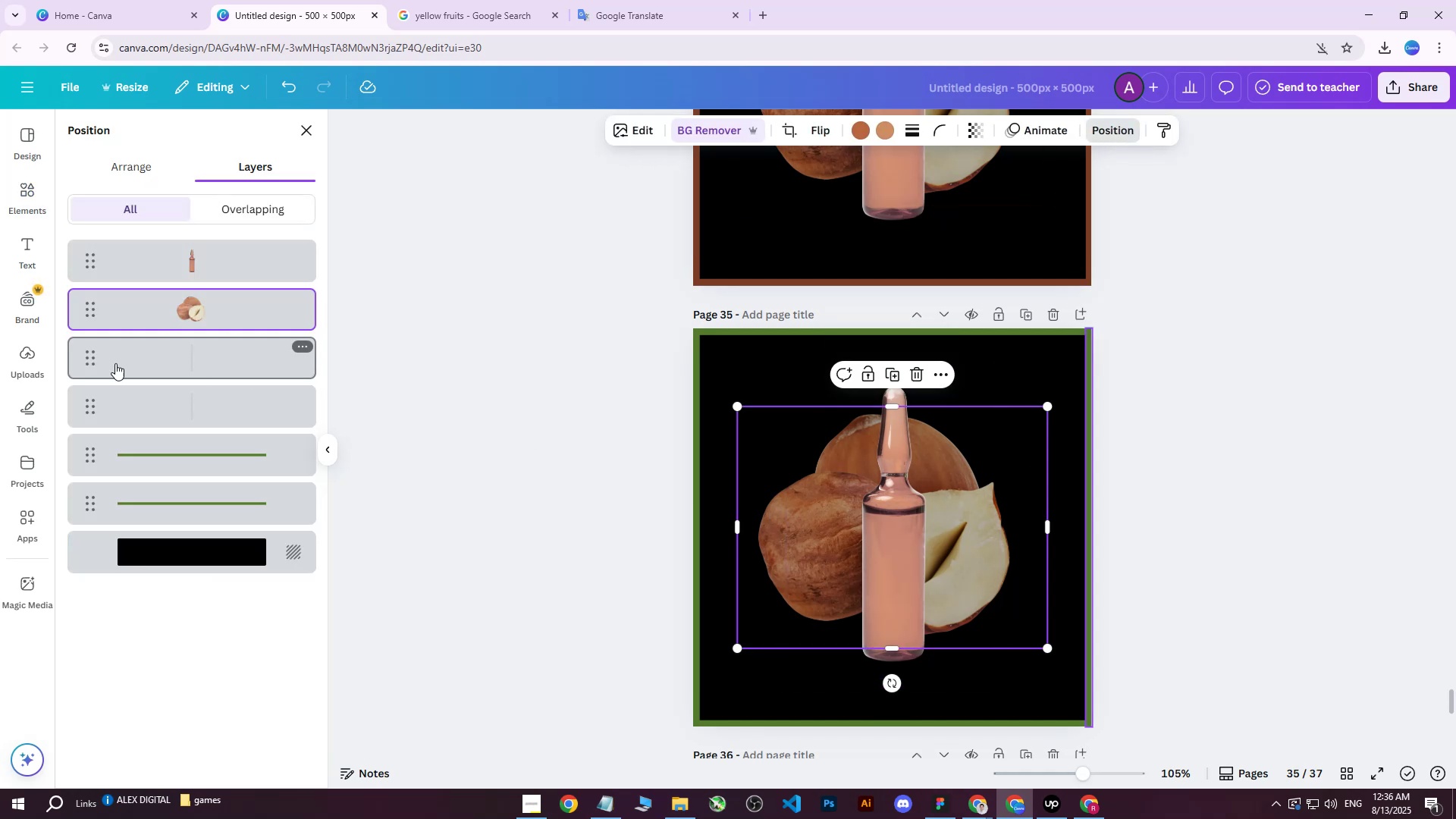 
scroll: coordinate [245, 405], scroll_direction: down, amount: 1.0
 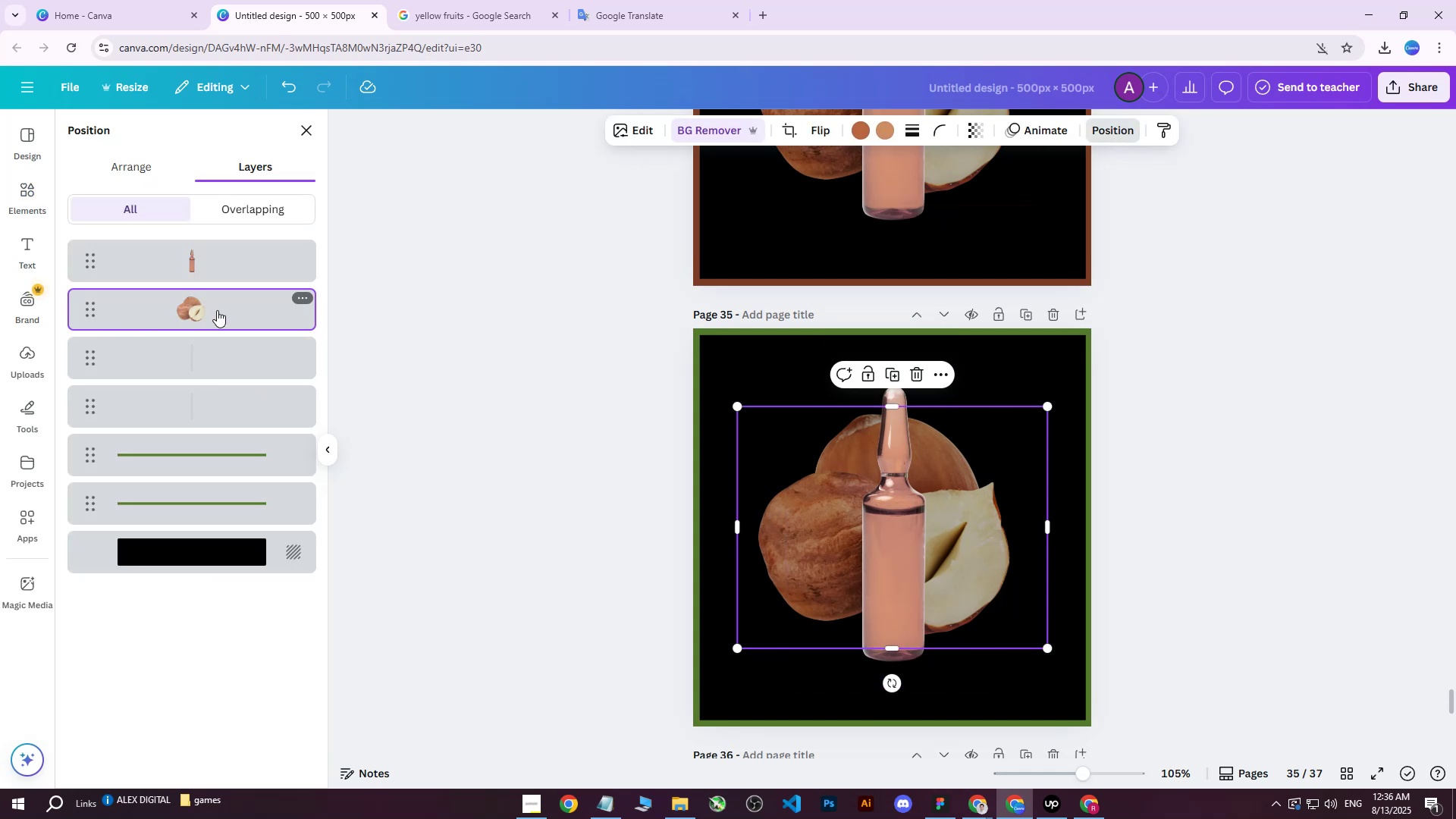 
scroll: coordinate [1117, 511], scroll_direction: up, amount: 2.0
 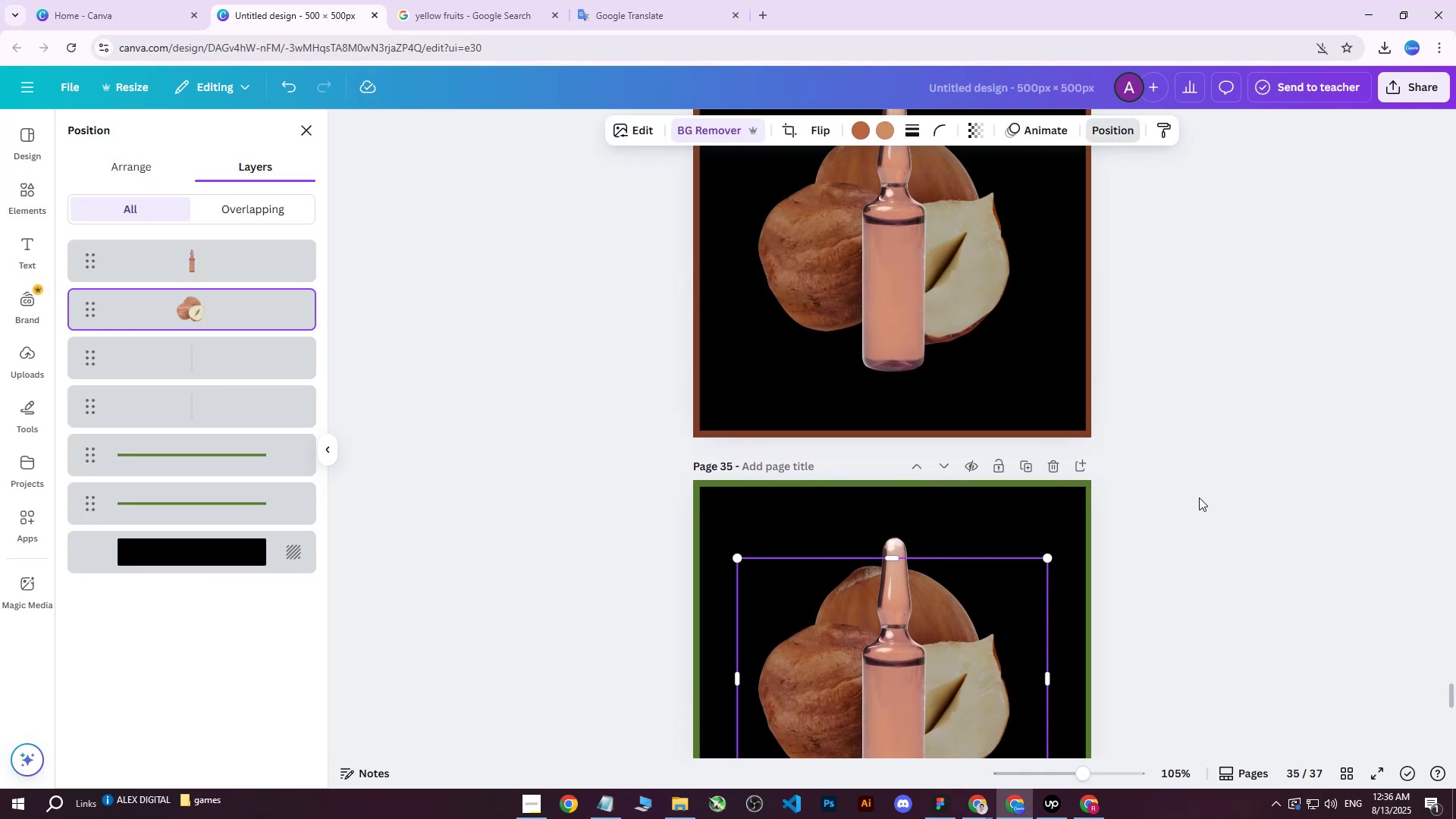 
middle_click([1199, 497])
 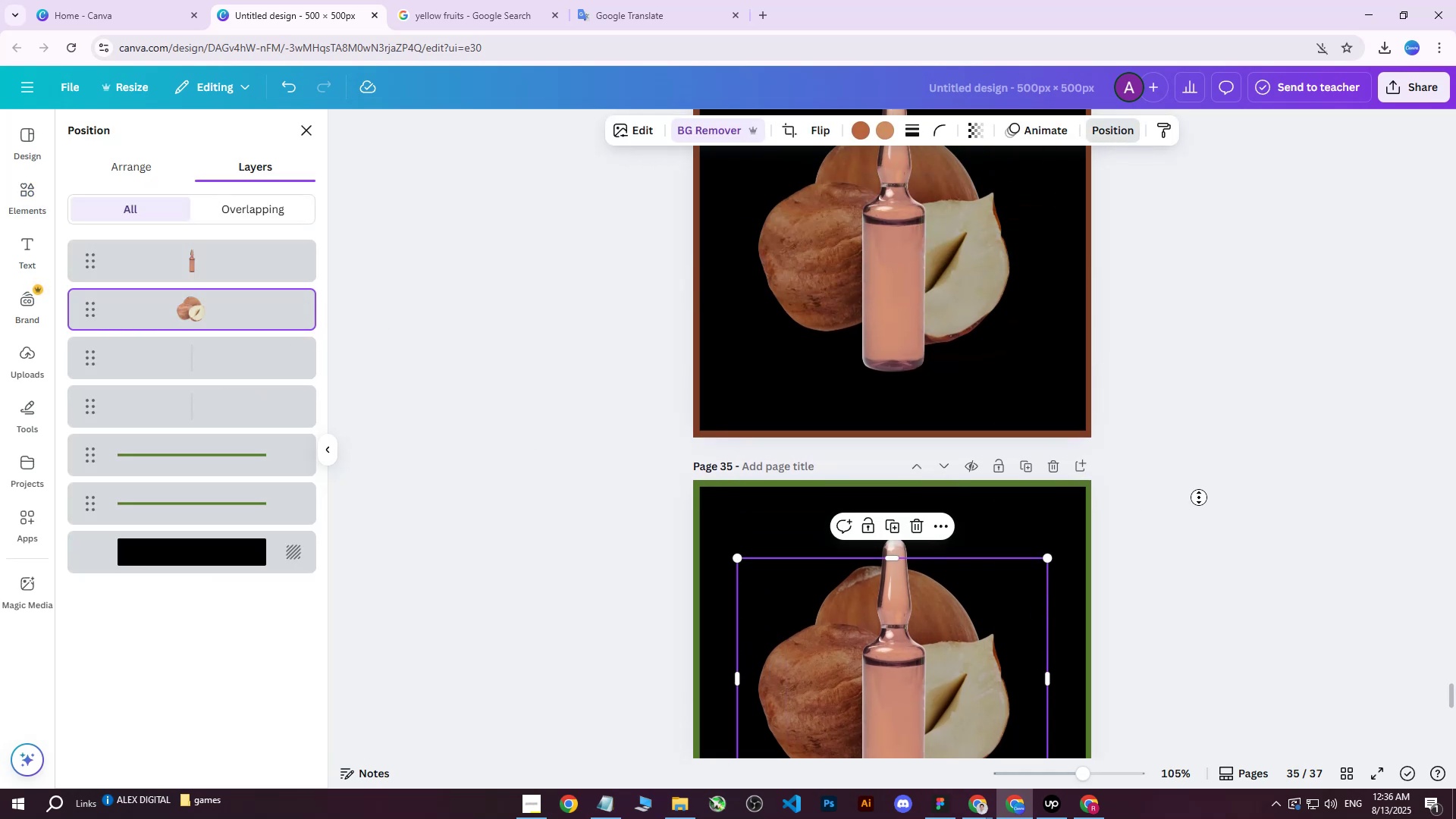 
scroll: coordinate [1199, 497], scroll_direction: up, amount: 1.0
 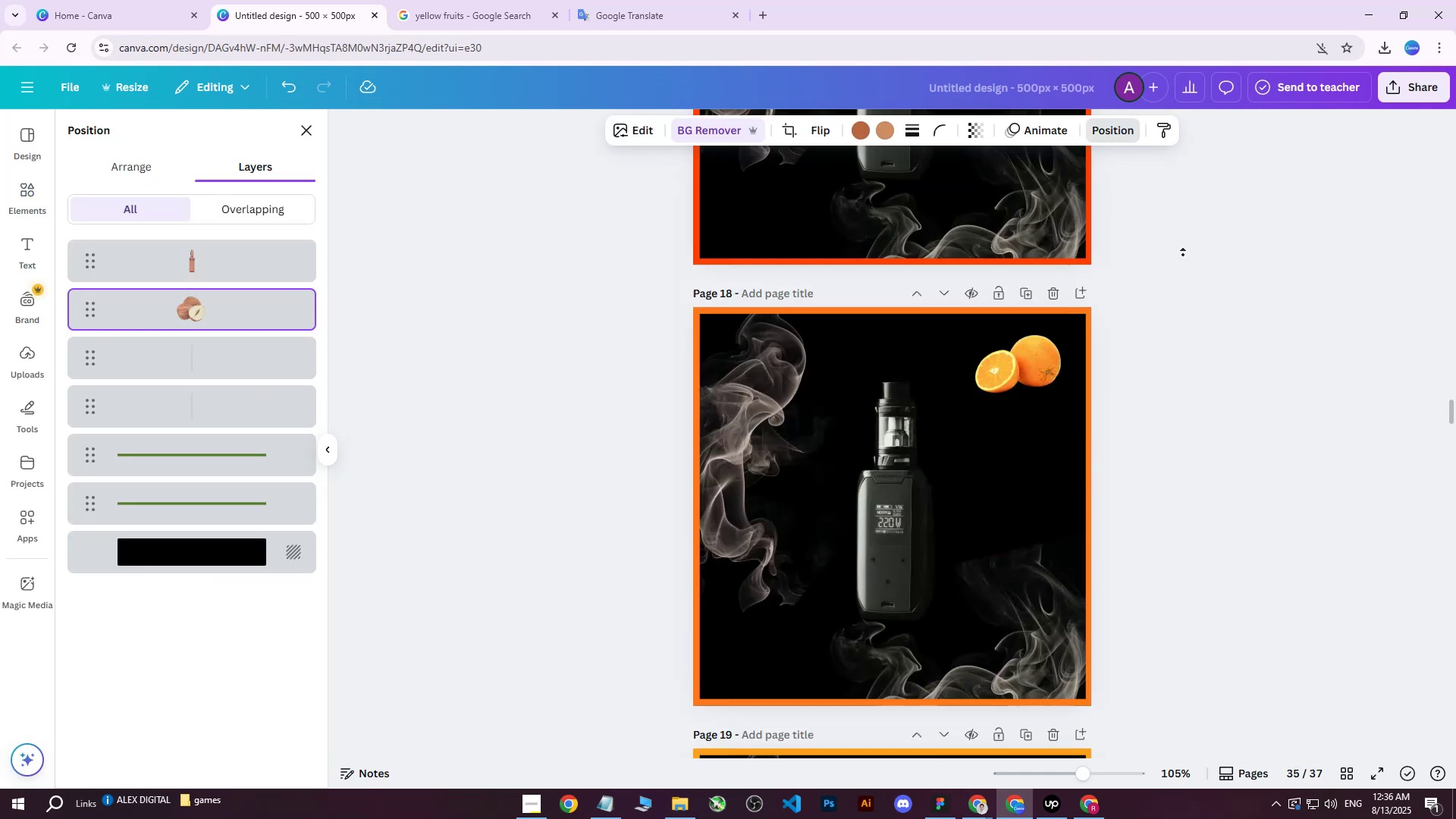 
middle_click([1183, 255])
 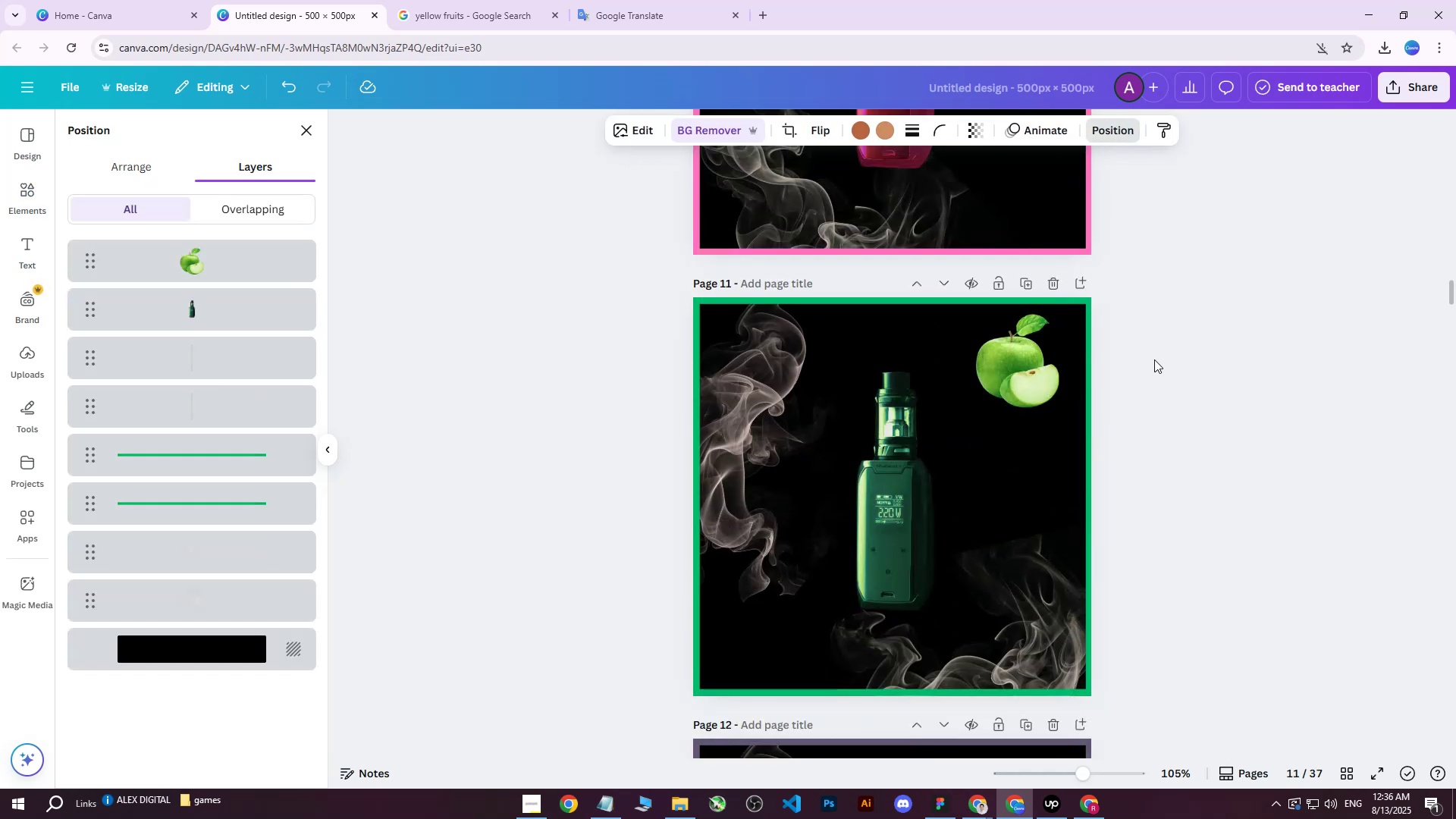 
scroll: coordinate [944, 403], scroll_direction: up, amount: 17.0
 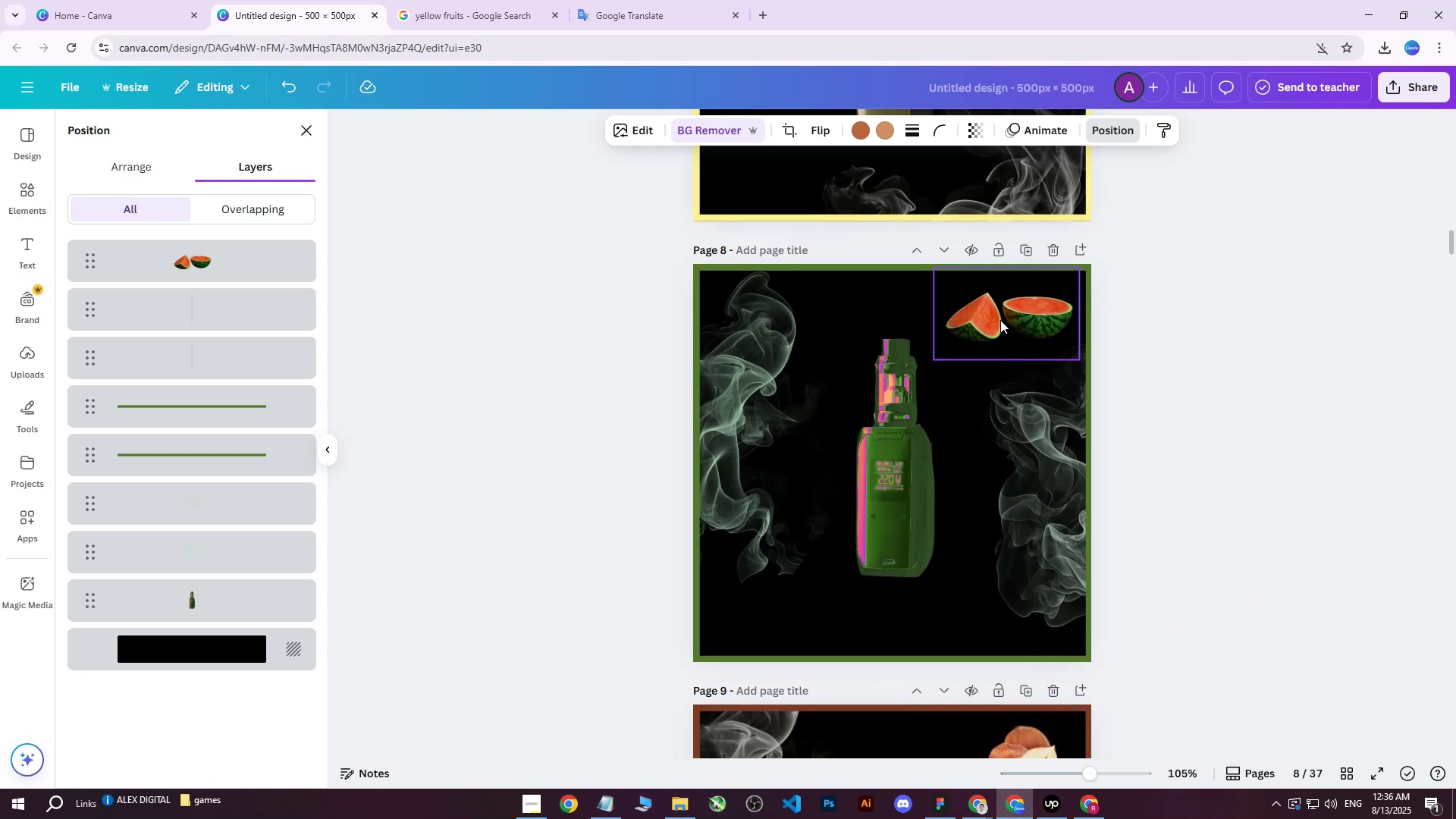 
left_click([1001, 315])
 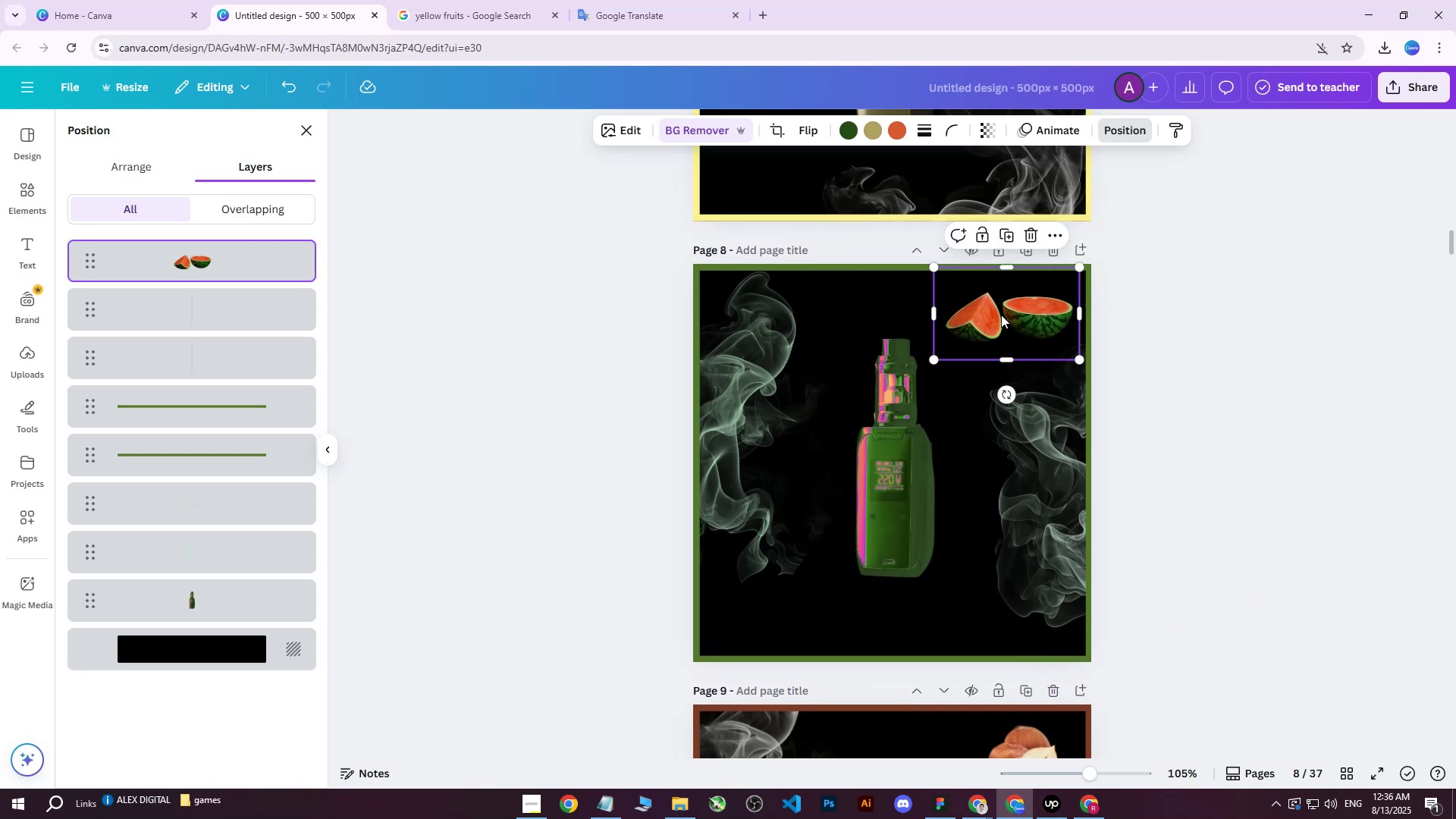 
right_click([1001, 315])
 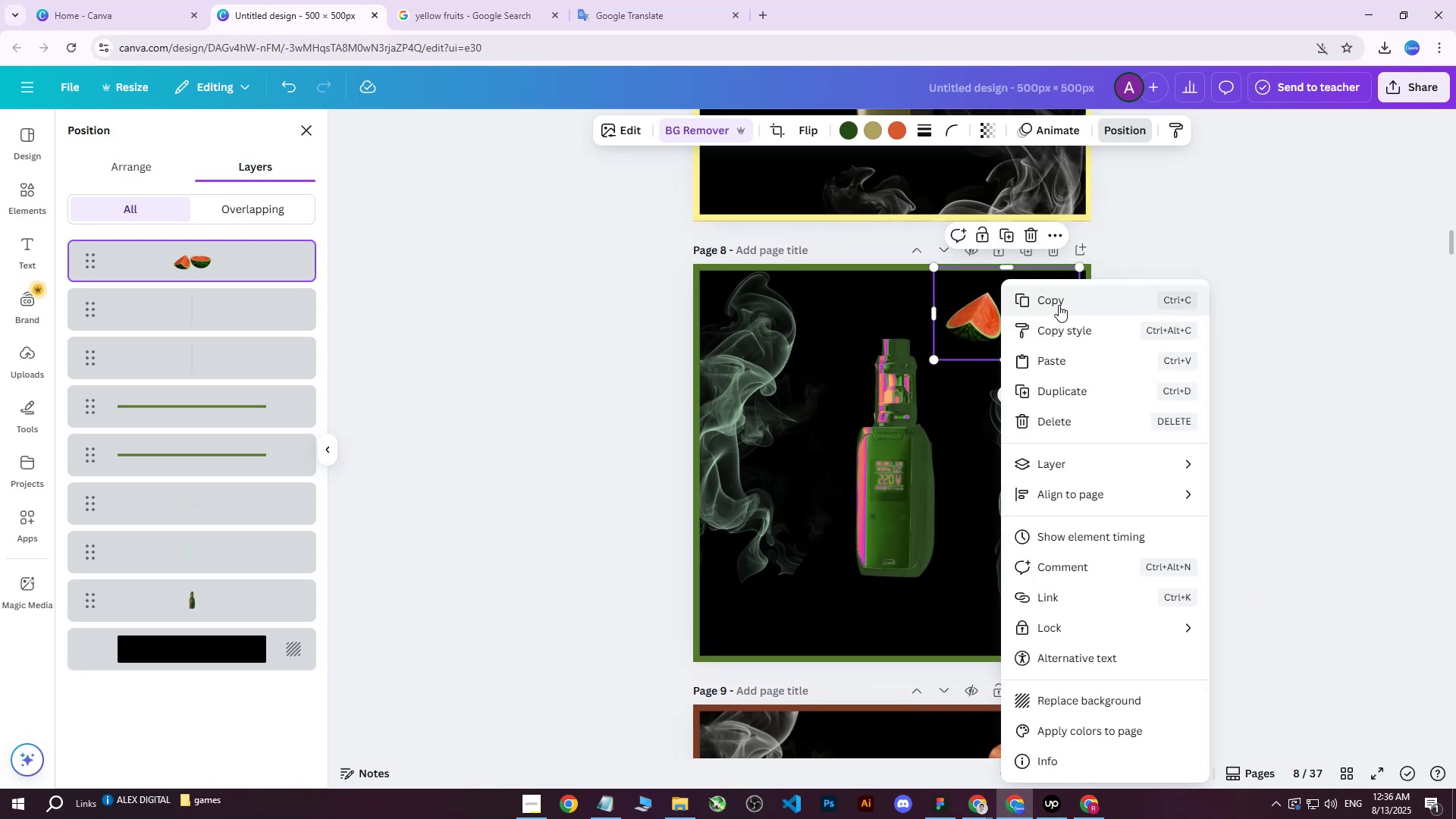 
left_click([1059, 304])
 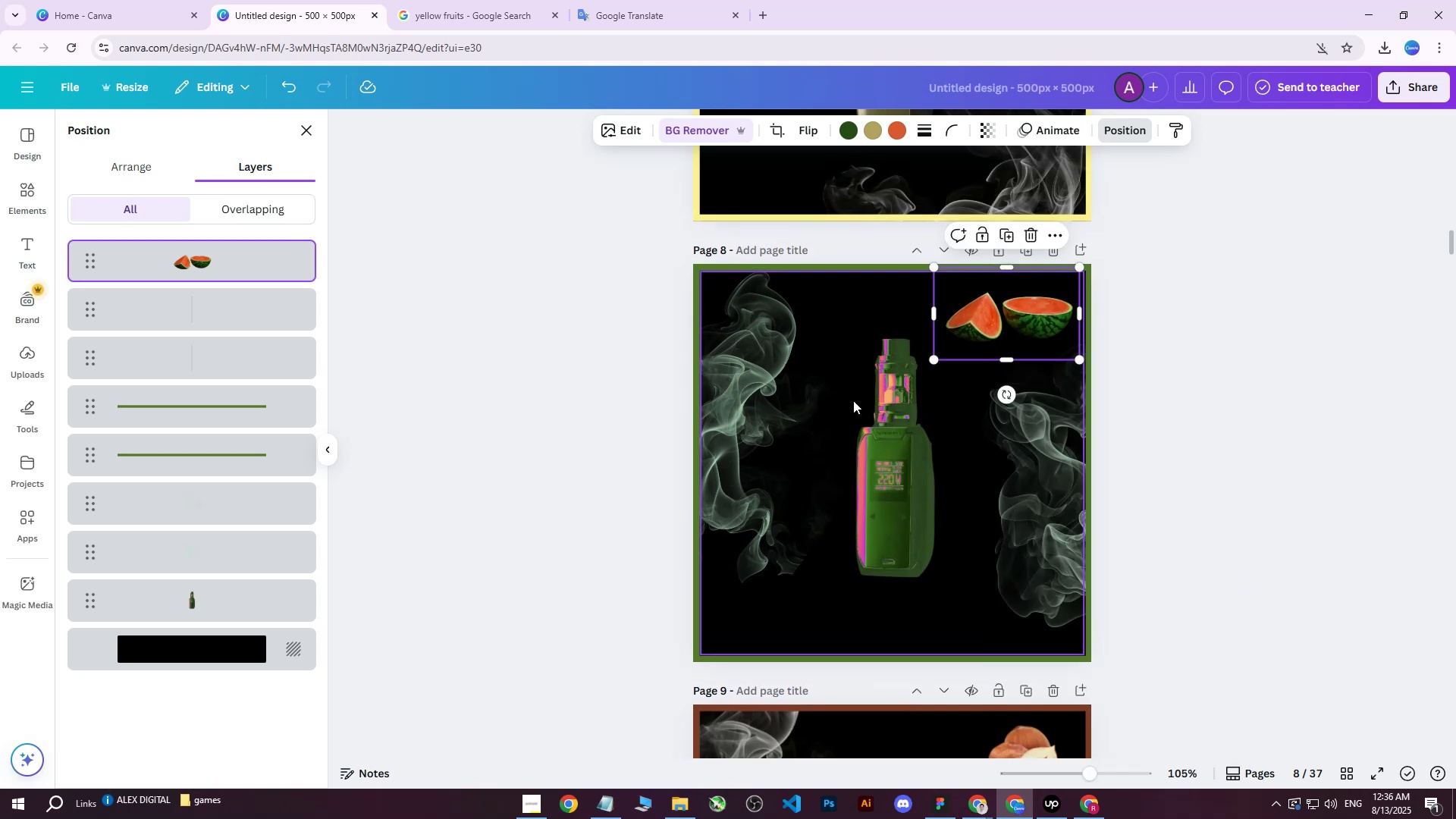 
scroll: coordinate [599, 539], scroll_direction: down, amount: 18.0
 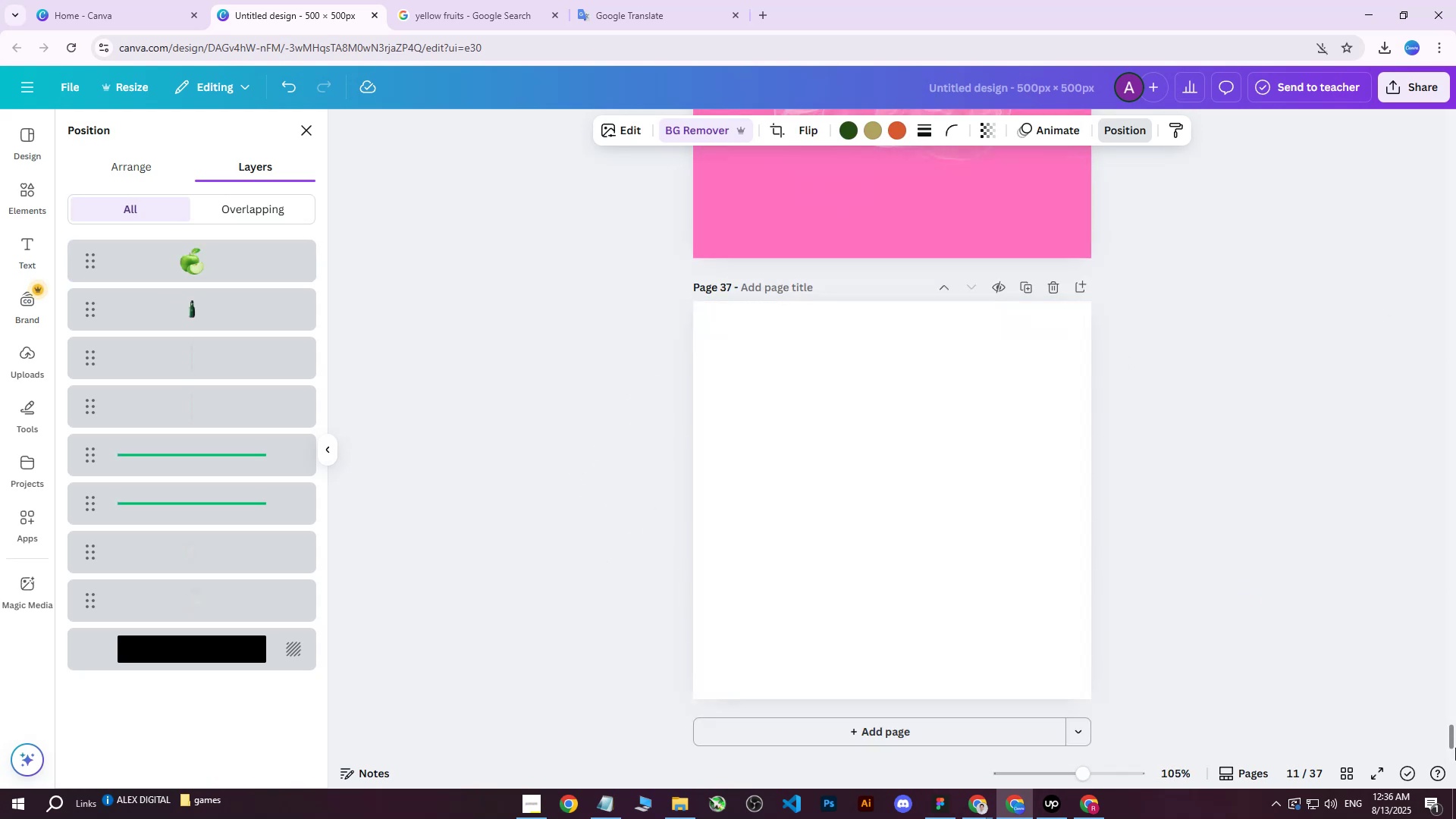 
scroll: coordinate [882, 530], scroll_direction: up, amount: 11.0
 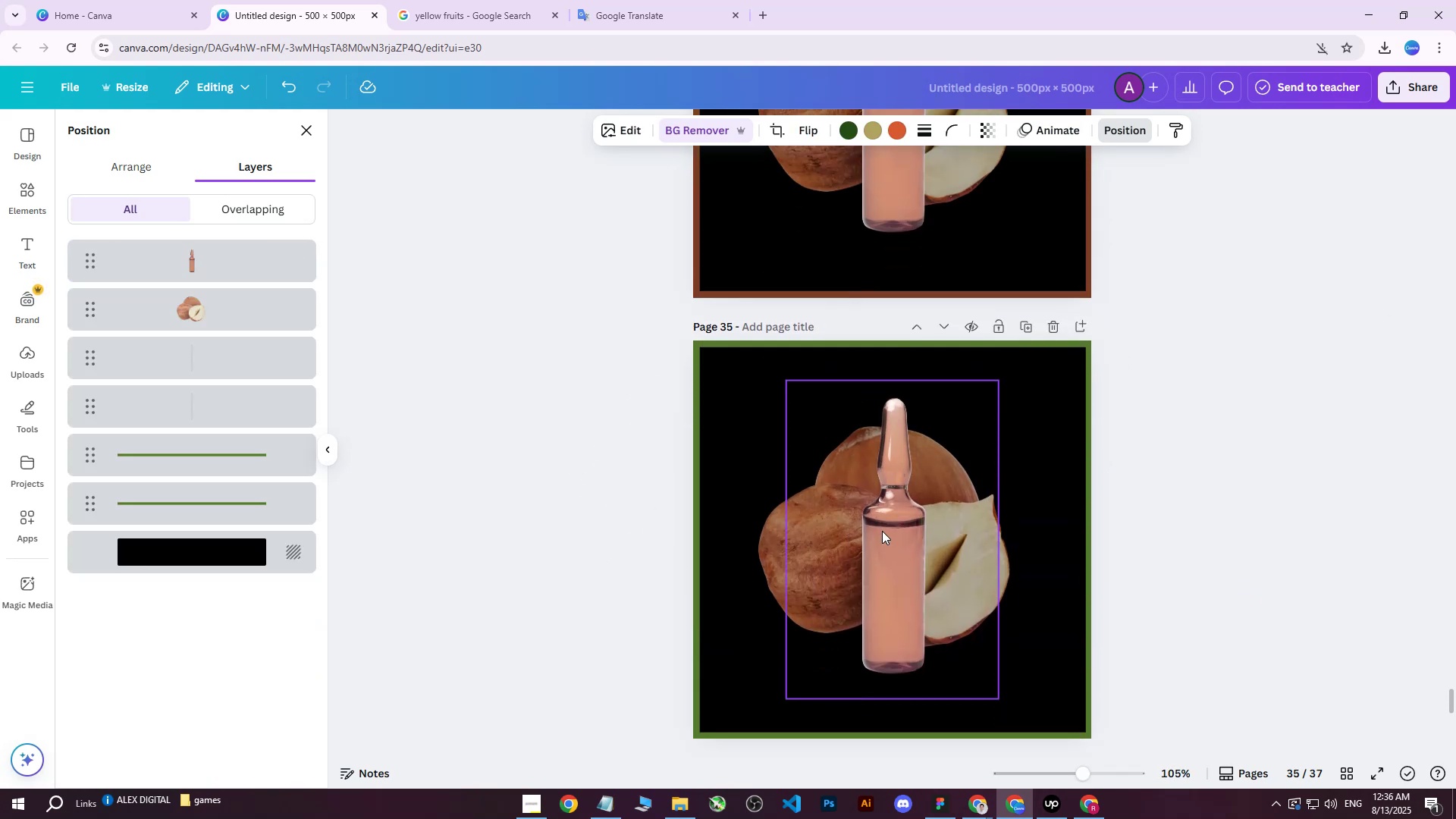 
key(Control+V)
 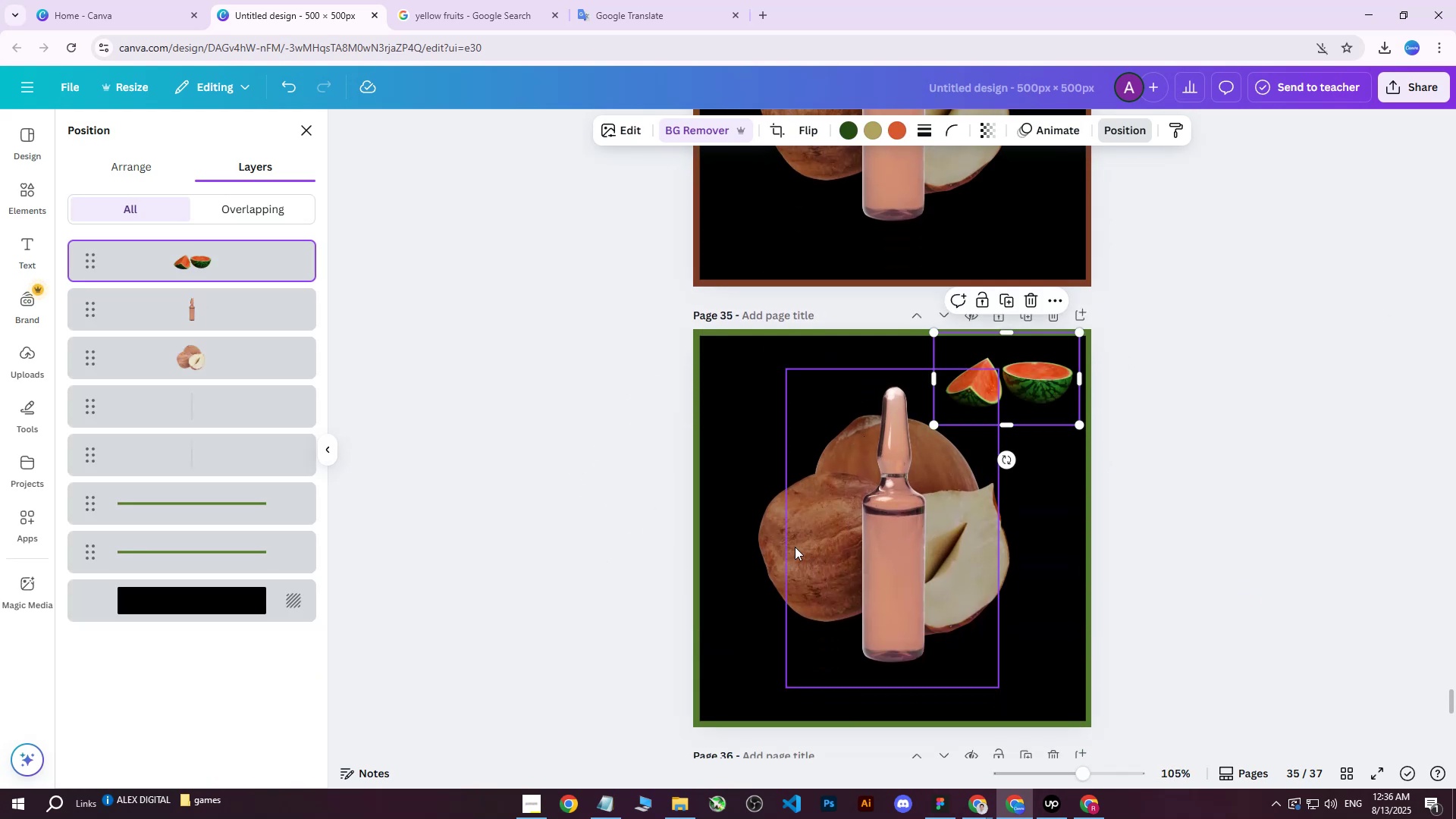 
left_click([767, 534])
 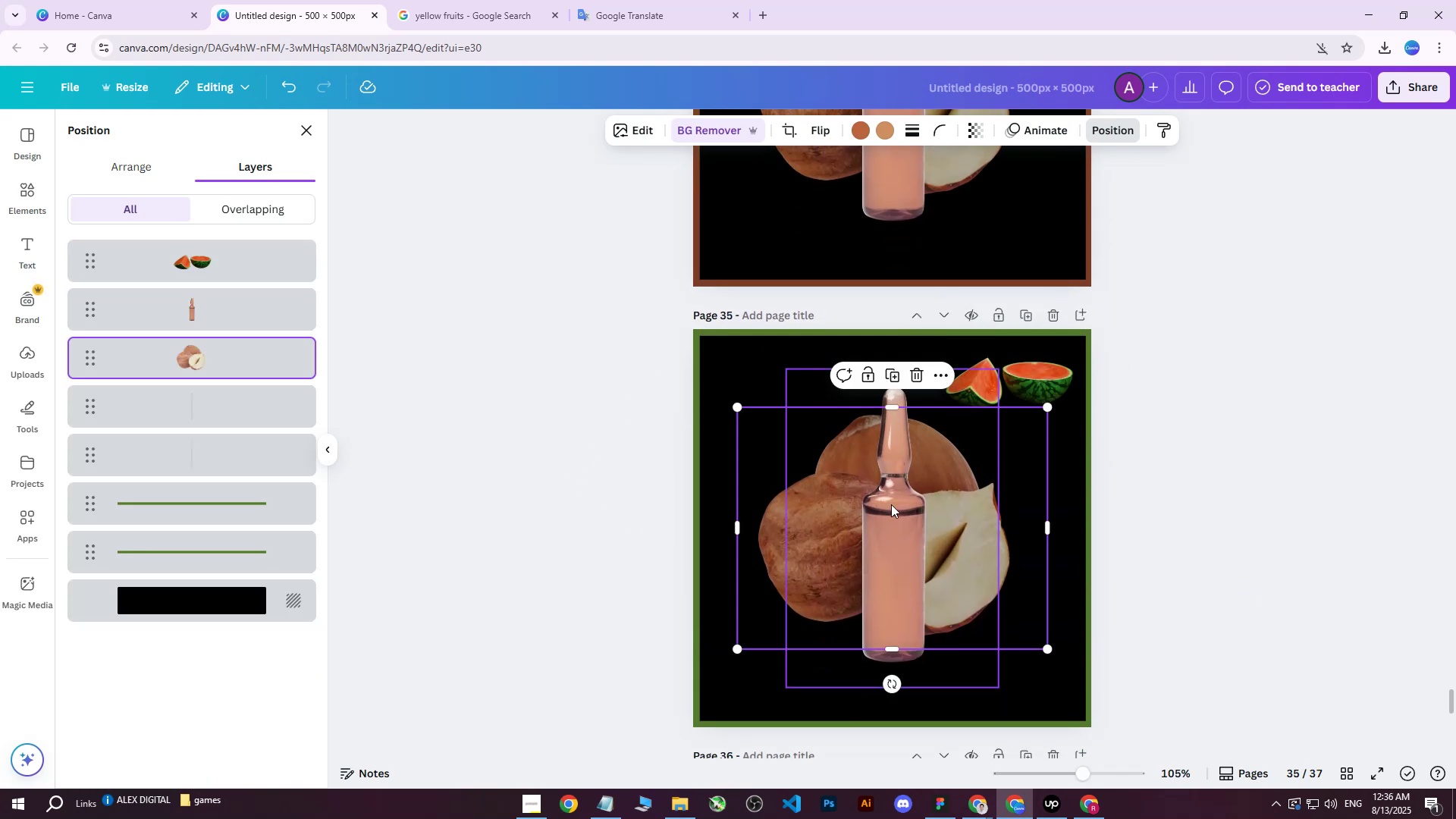 
key(Delete)
 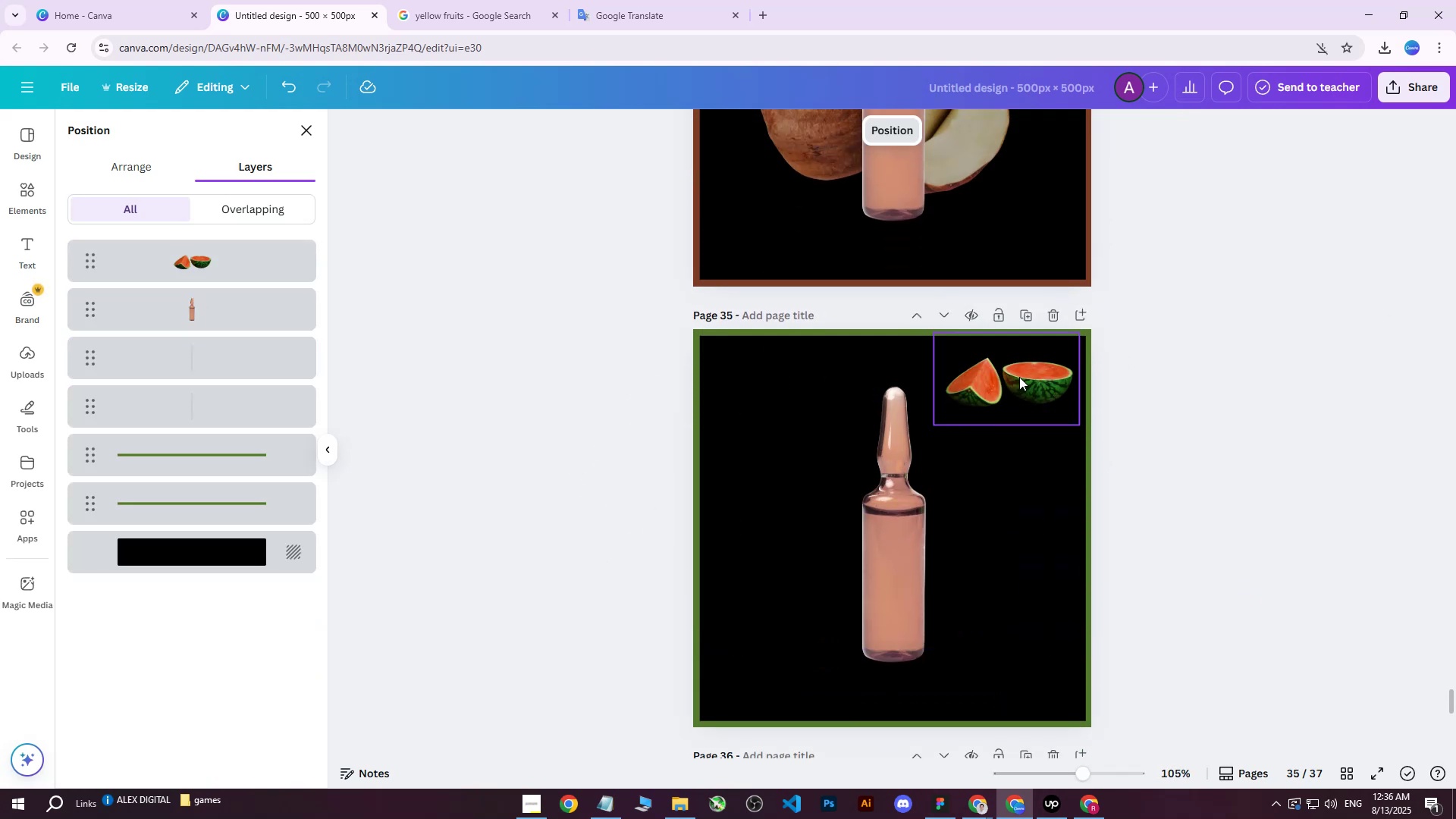 
left_click([1018, 377])
 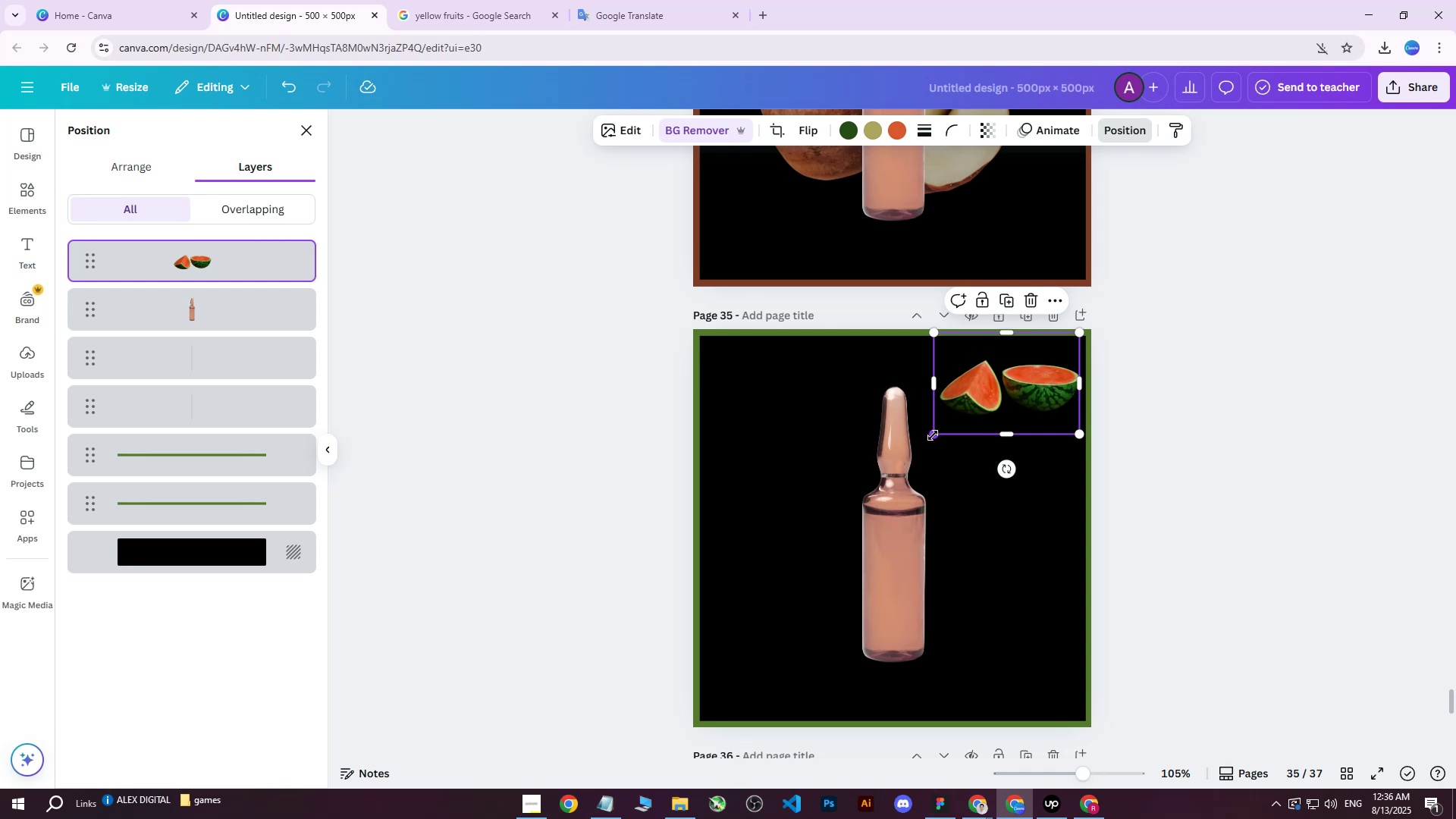 
key(Control+Z)
 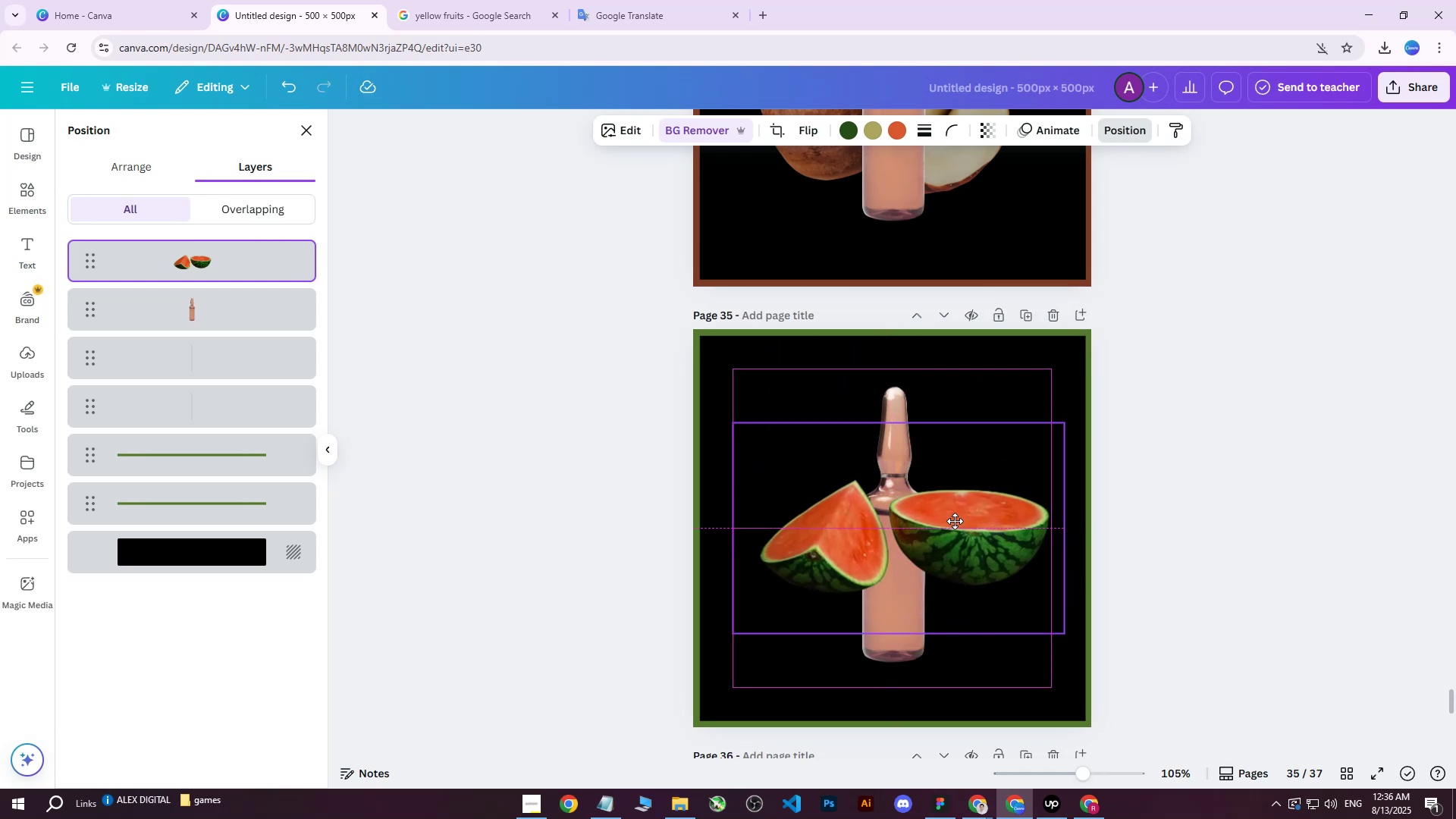 
wait(8.25)
 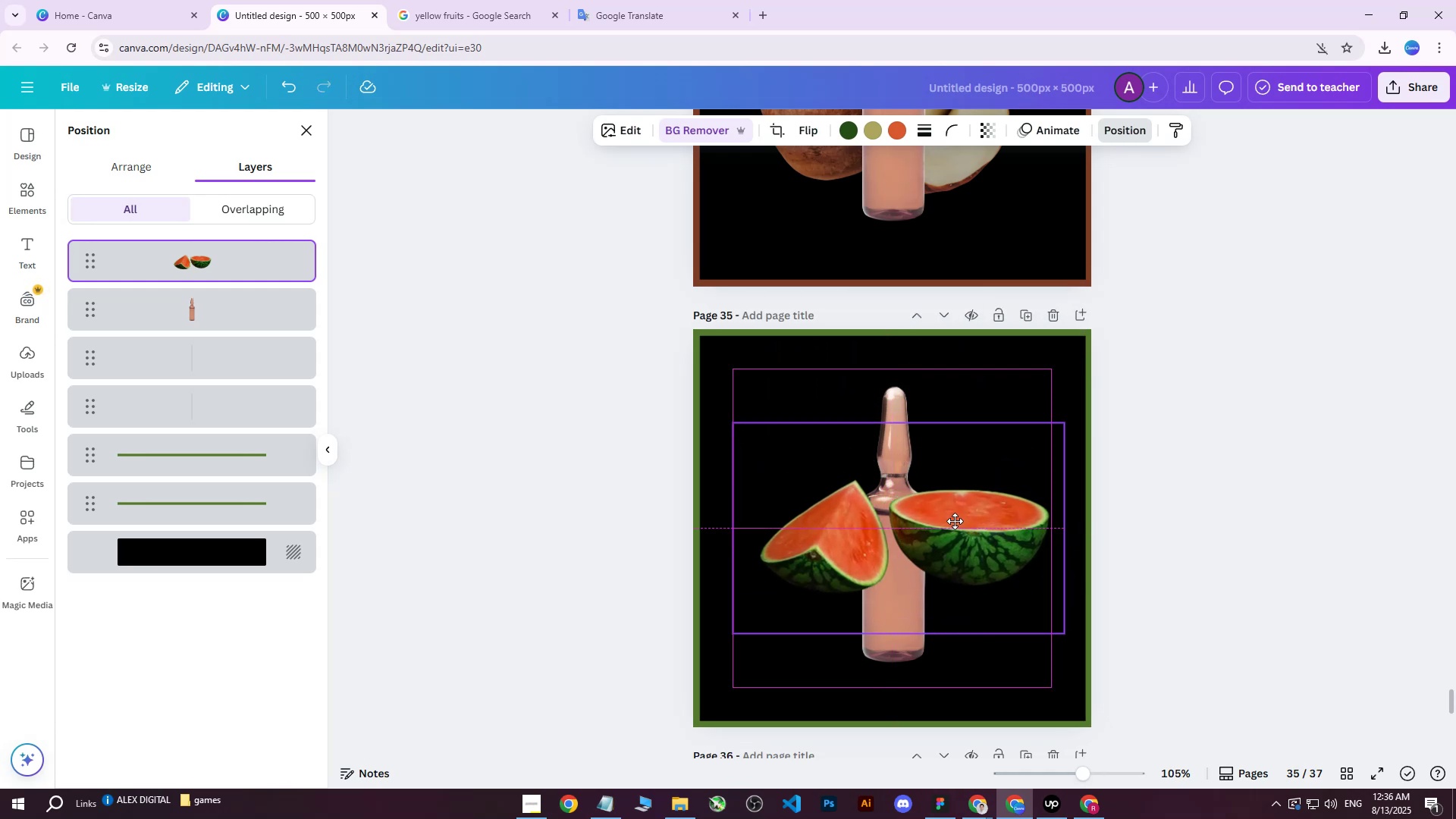 
left_click([1216, 464])
 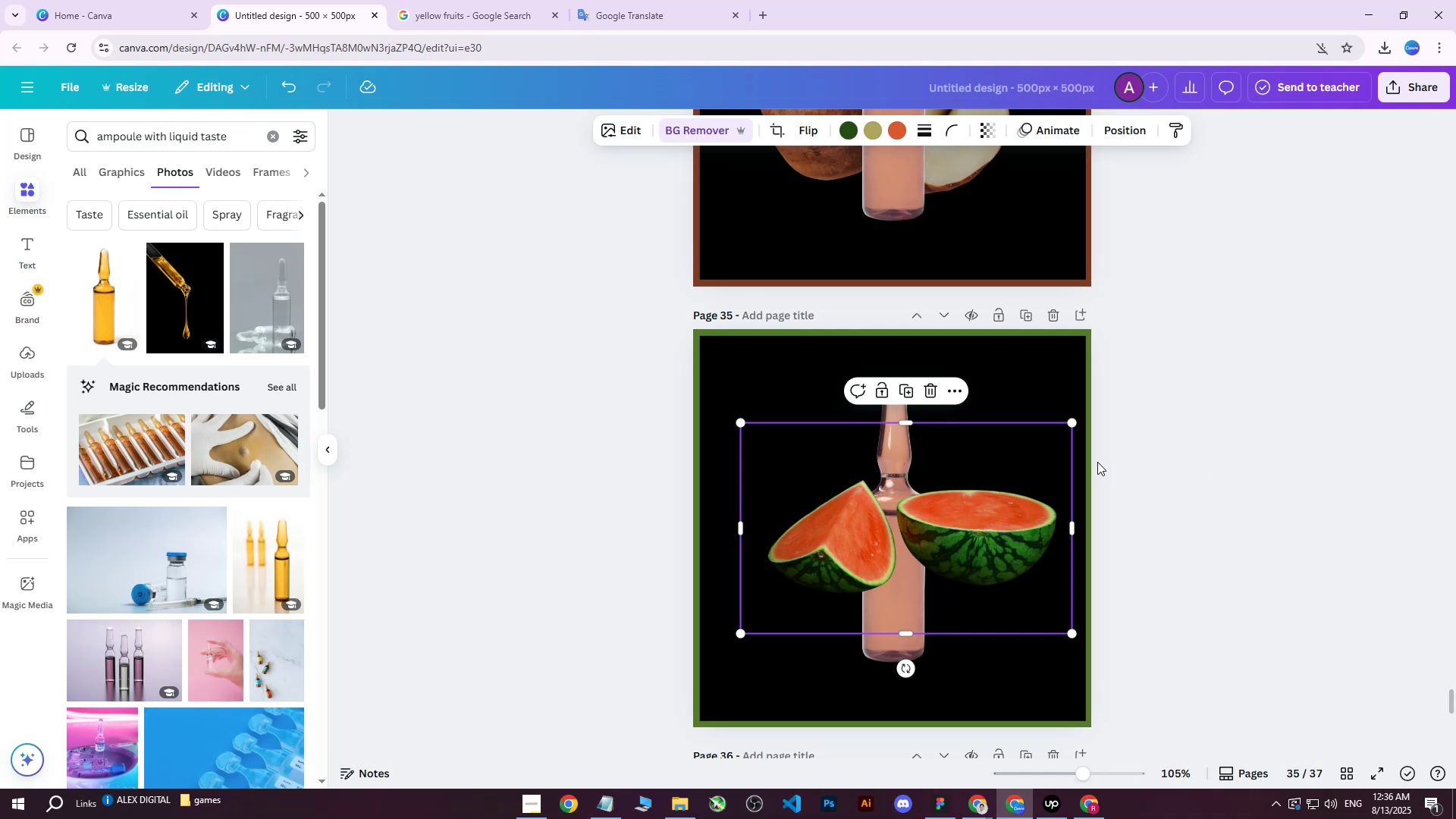 
left_click([879, 411])
 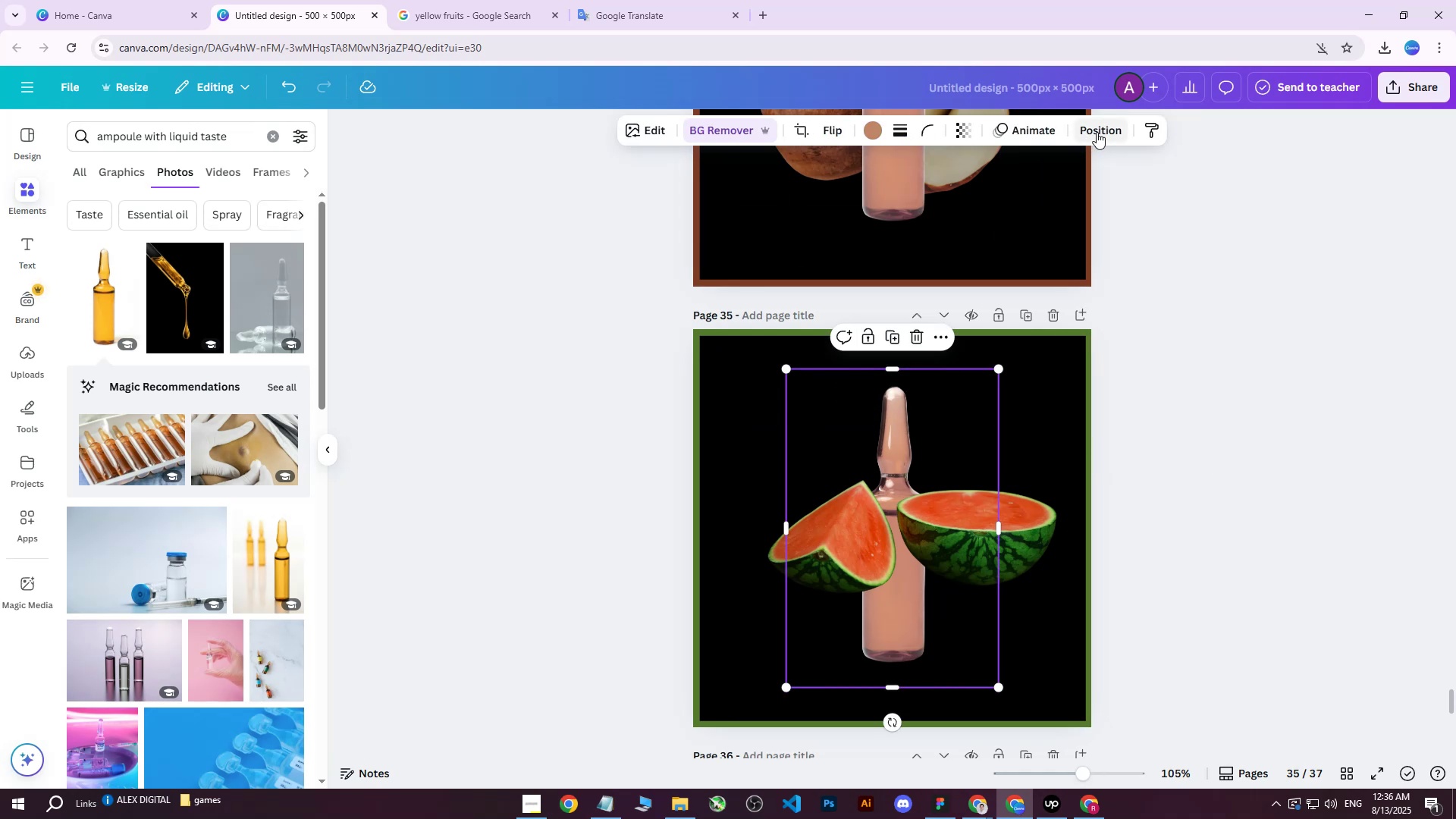 
left_click([1035, 527])
 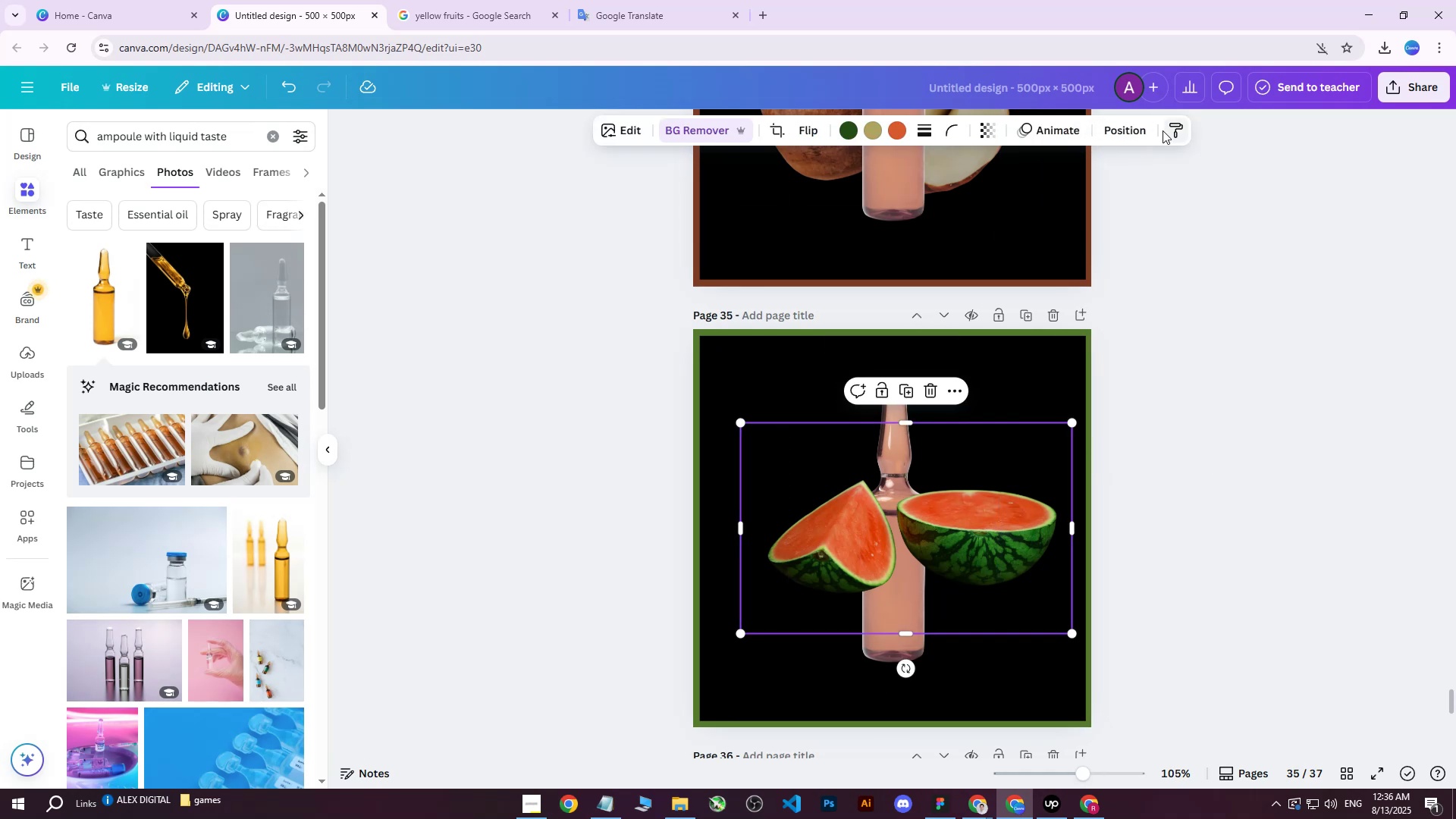 
left_click([1142, 135])
 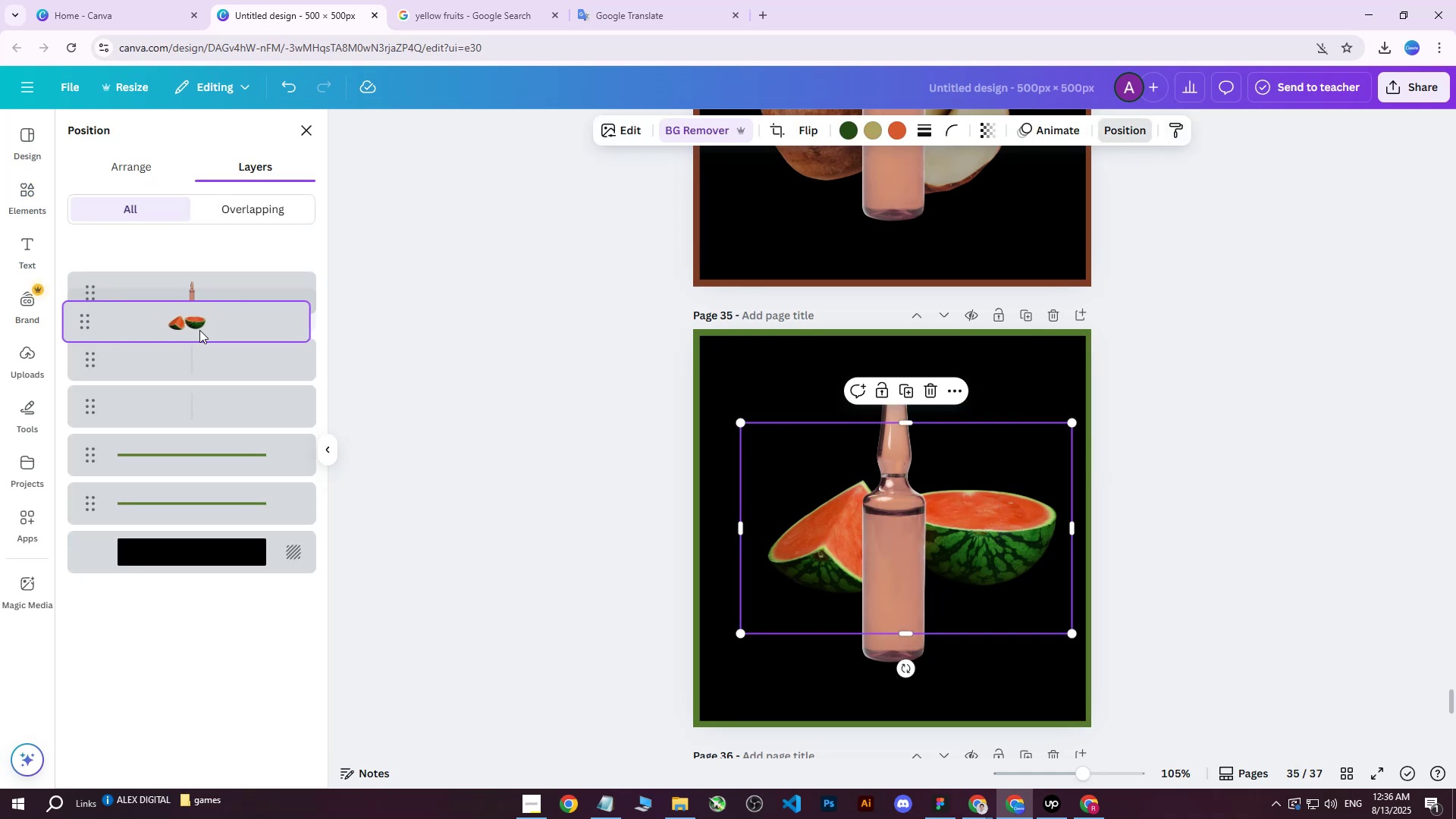 
left_click([224, 265])
 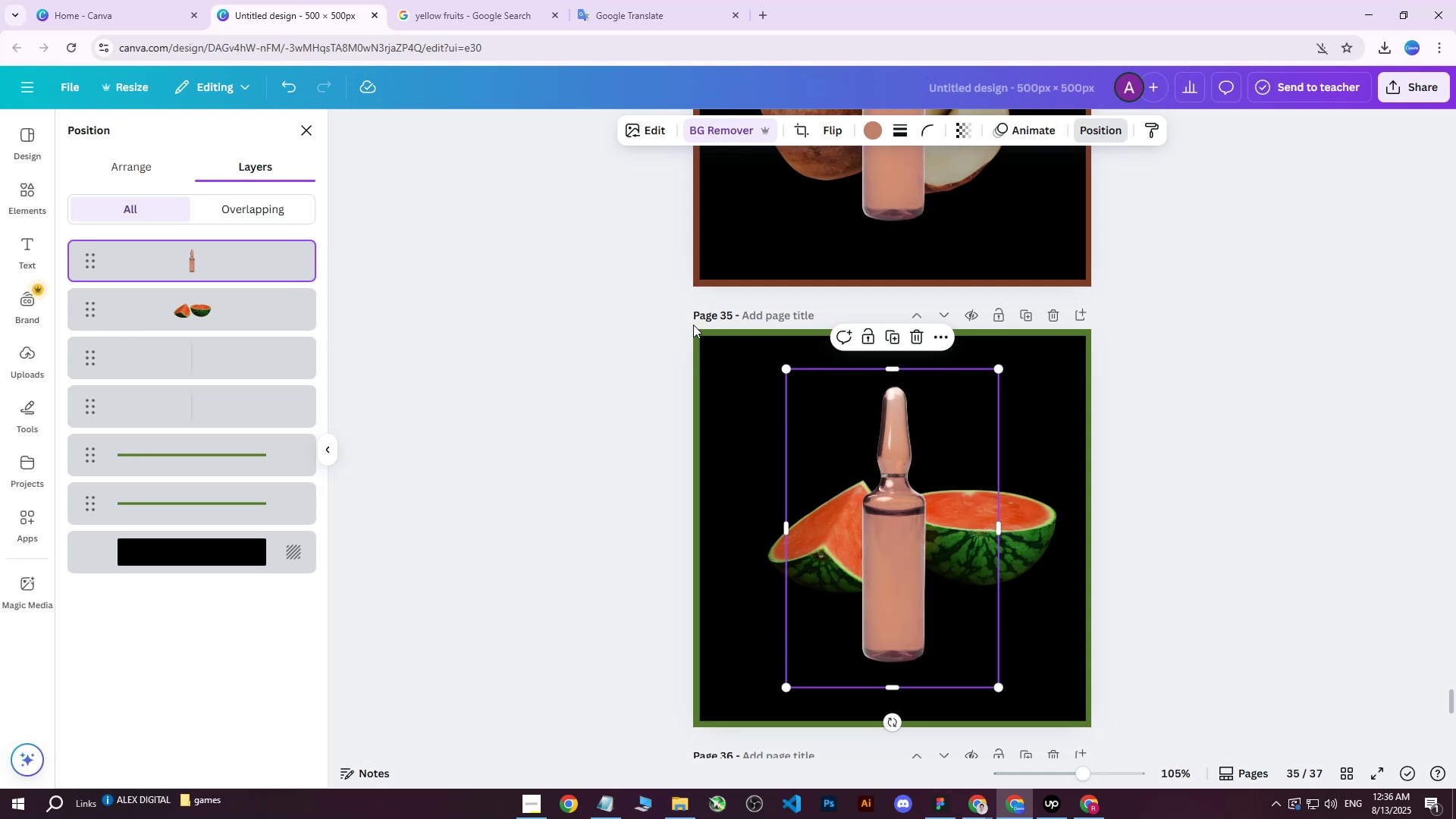 
left_click([694, 337])
 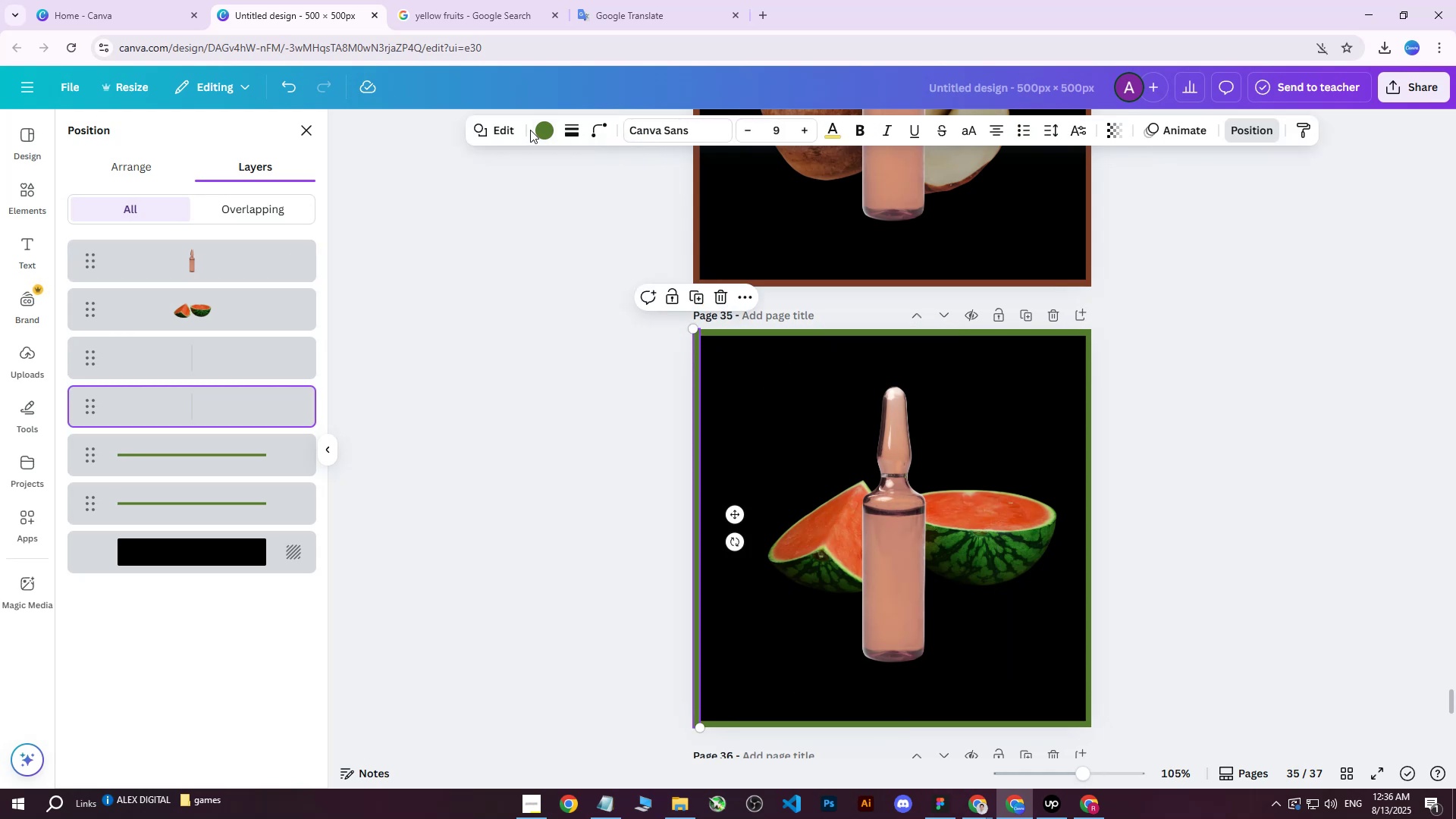 
left_click([538, 127])
 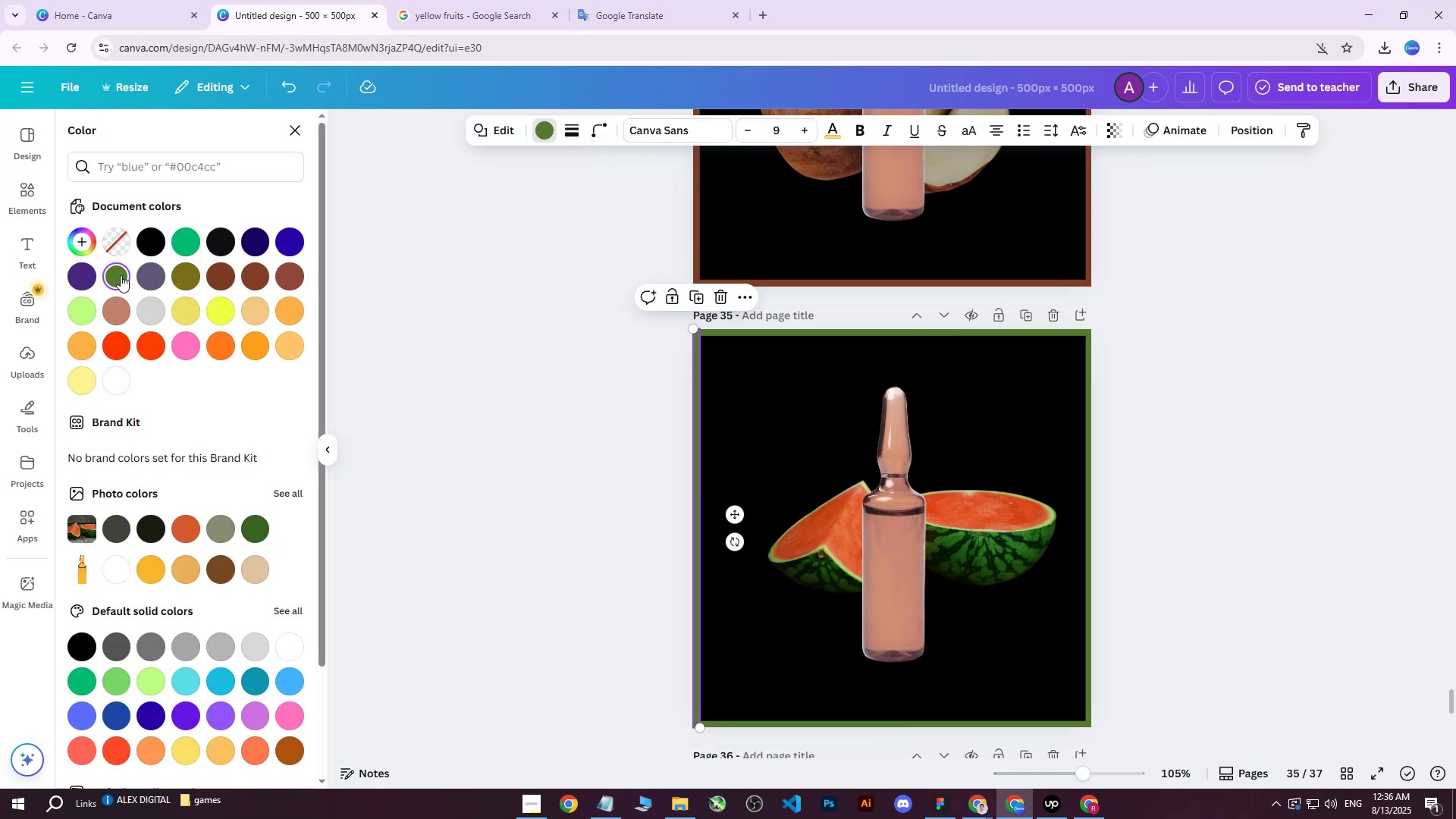 
left_click([108, 269])
 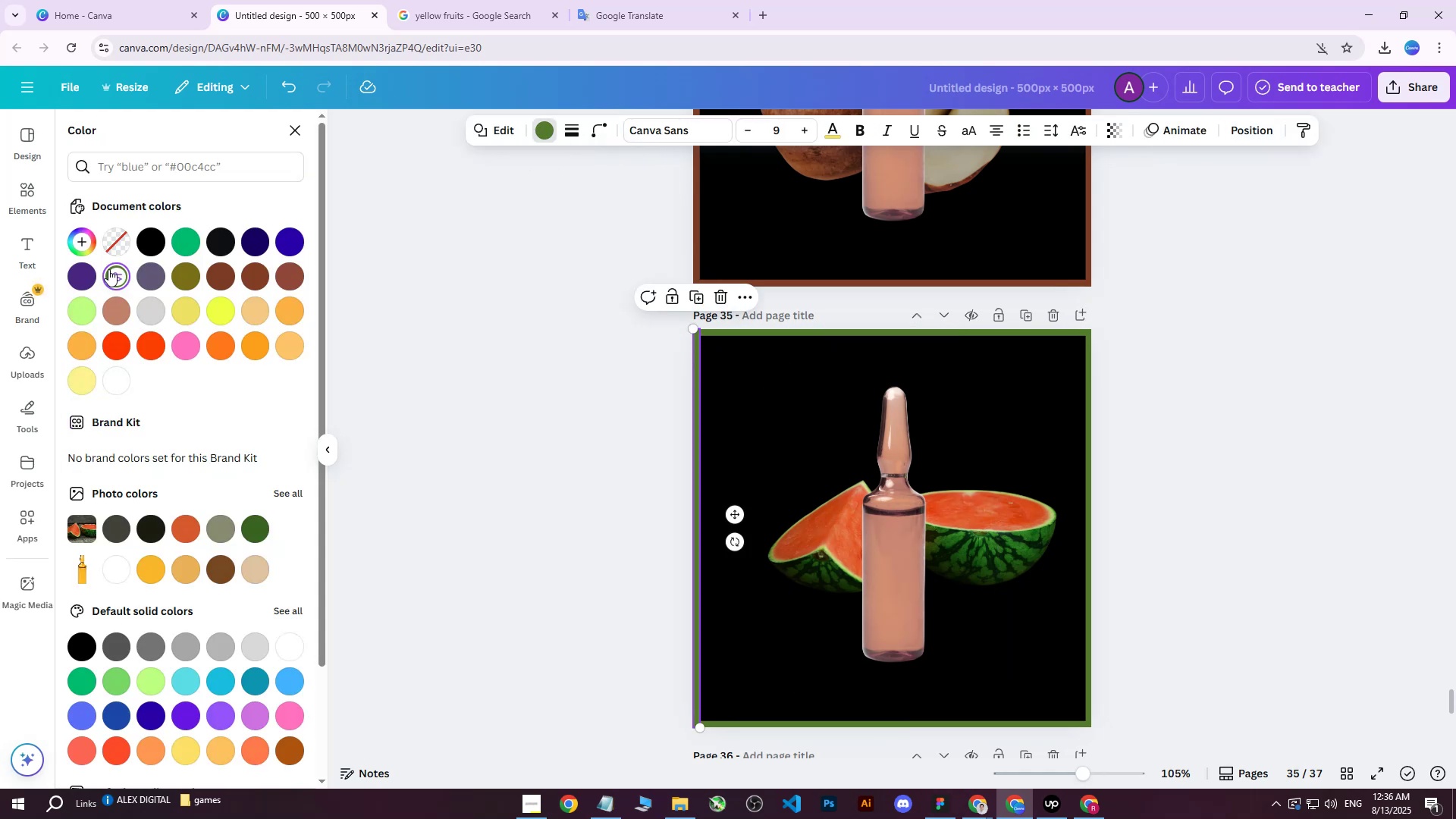 
left_click([108, 269])
 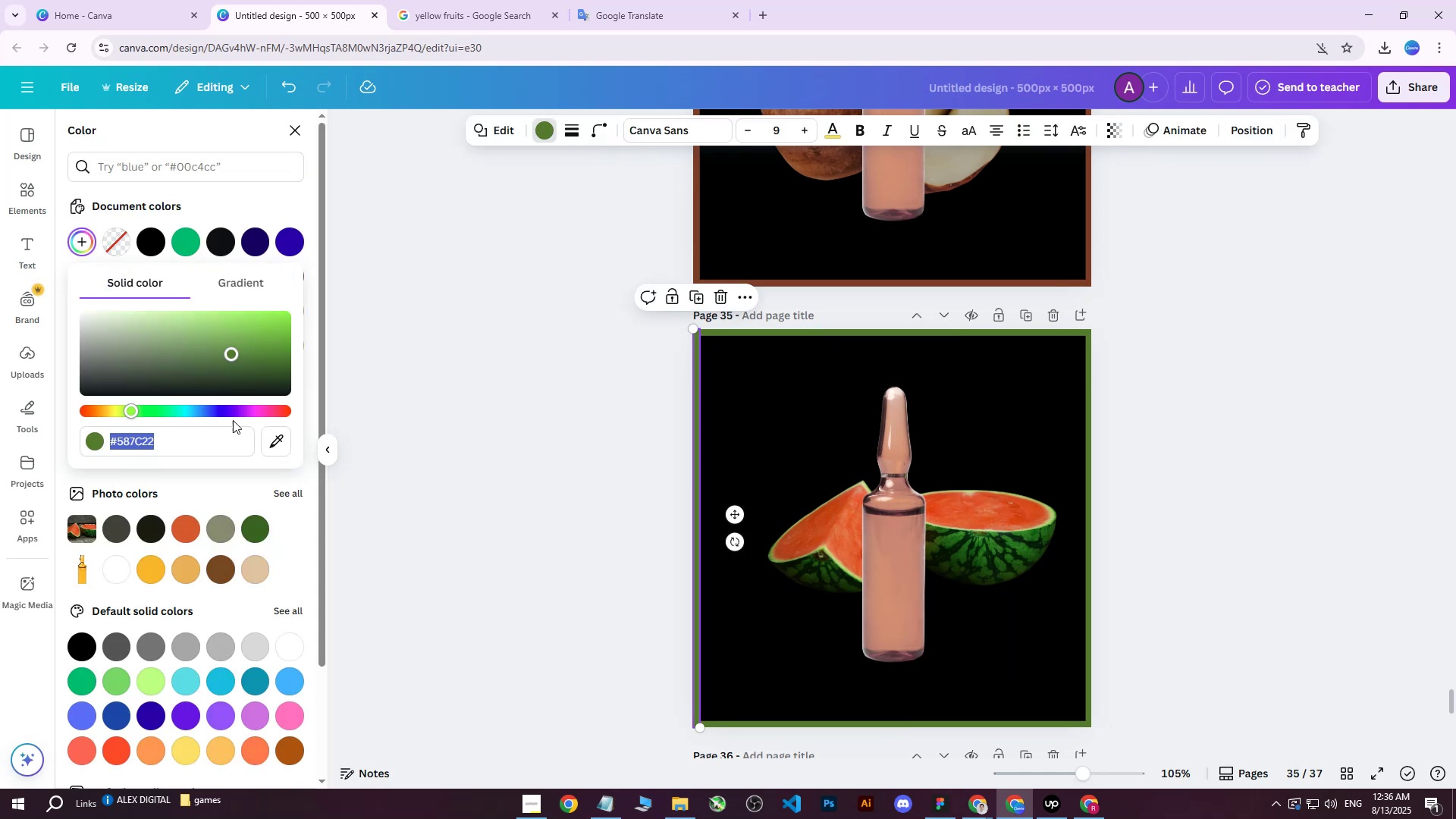 
left_click([215, 443])
 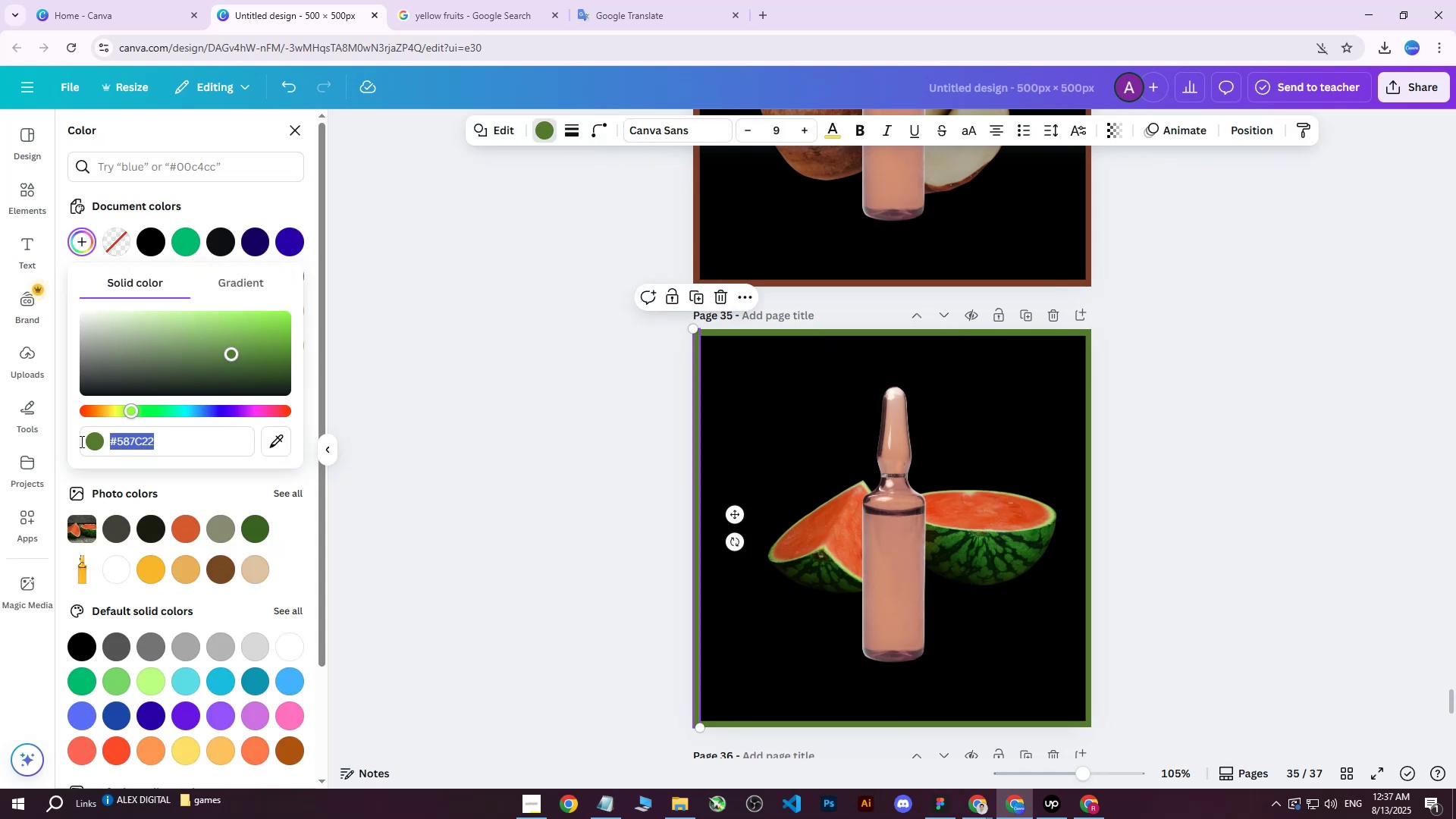 
key(Control+ControlLeft)
 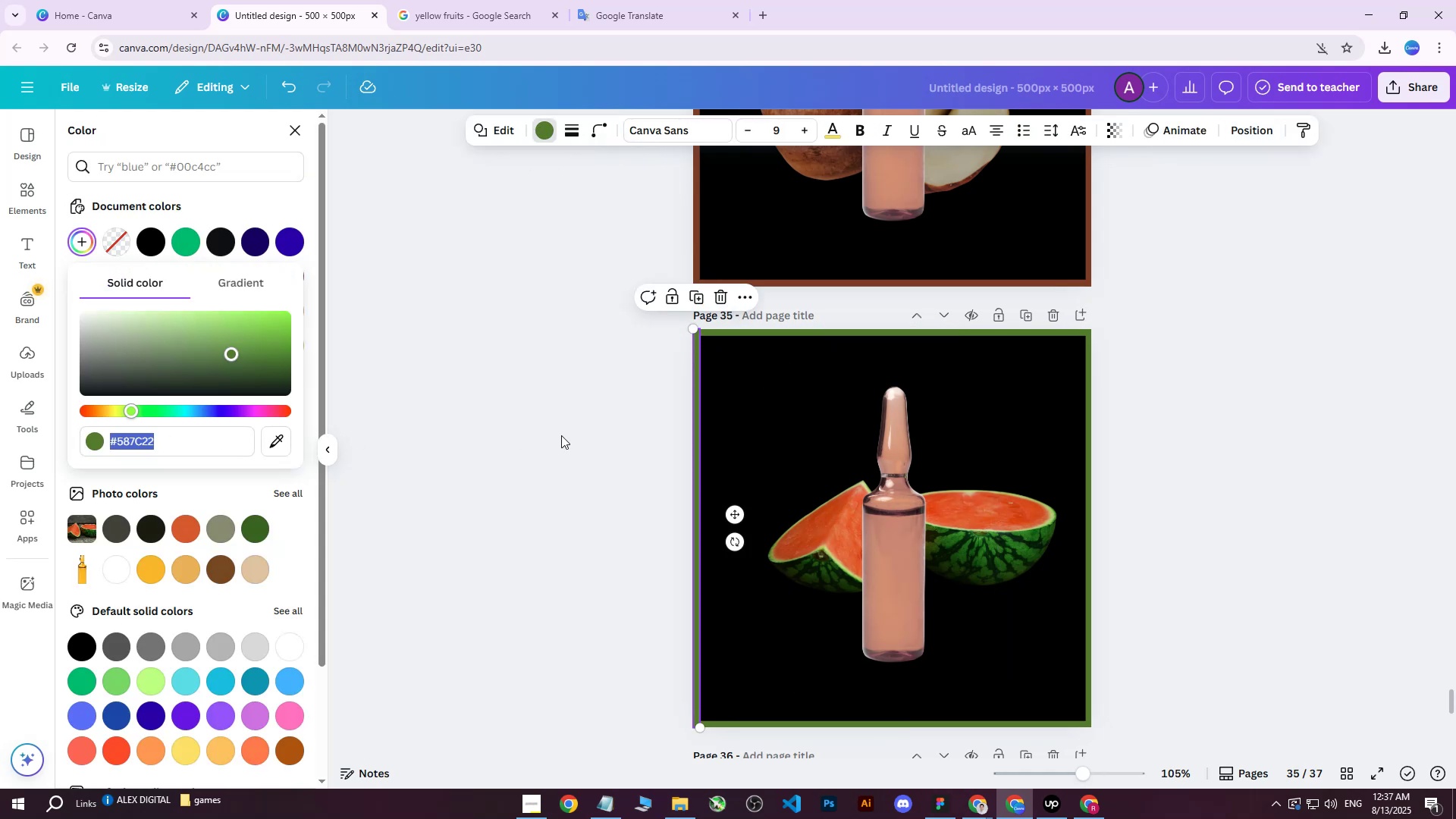 
key(Control+C)
 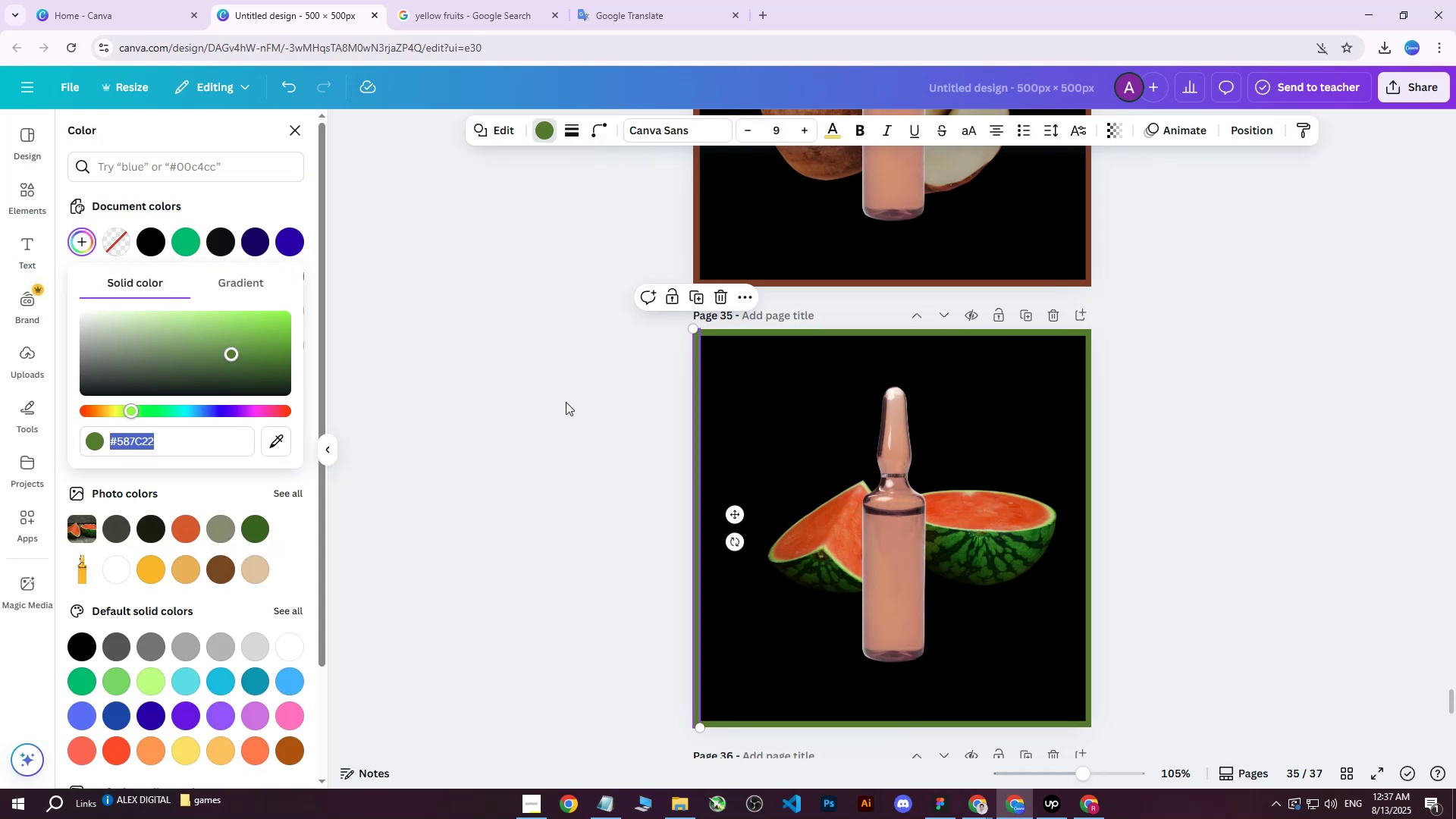 
left_click([566, 402])
 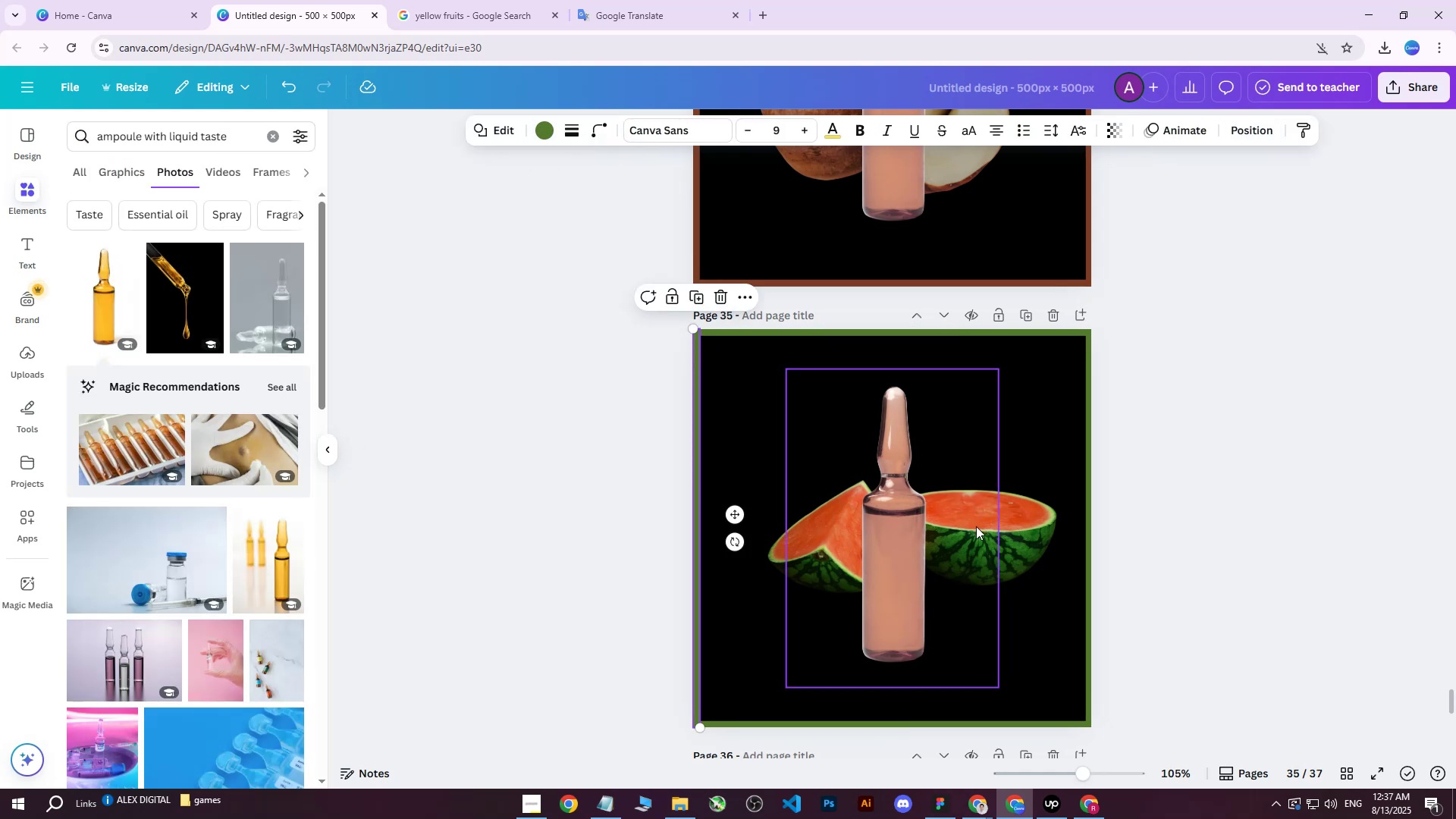 
left_click([886, 540])
 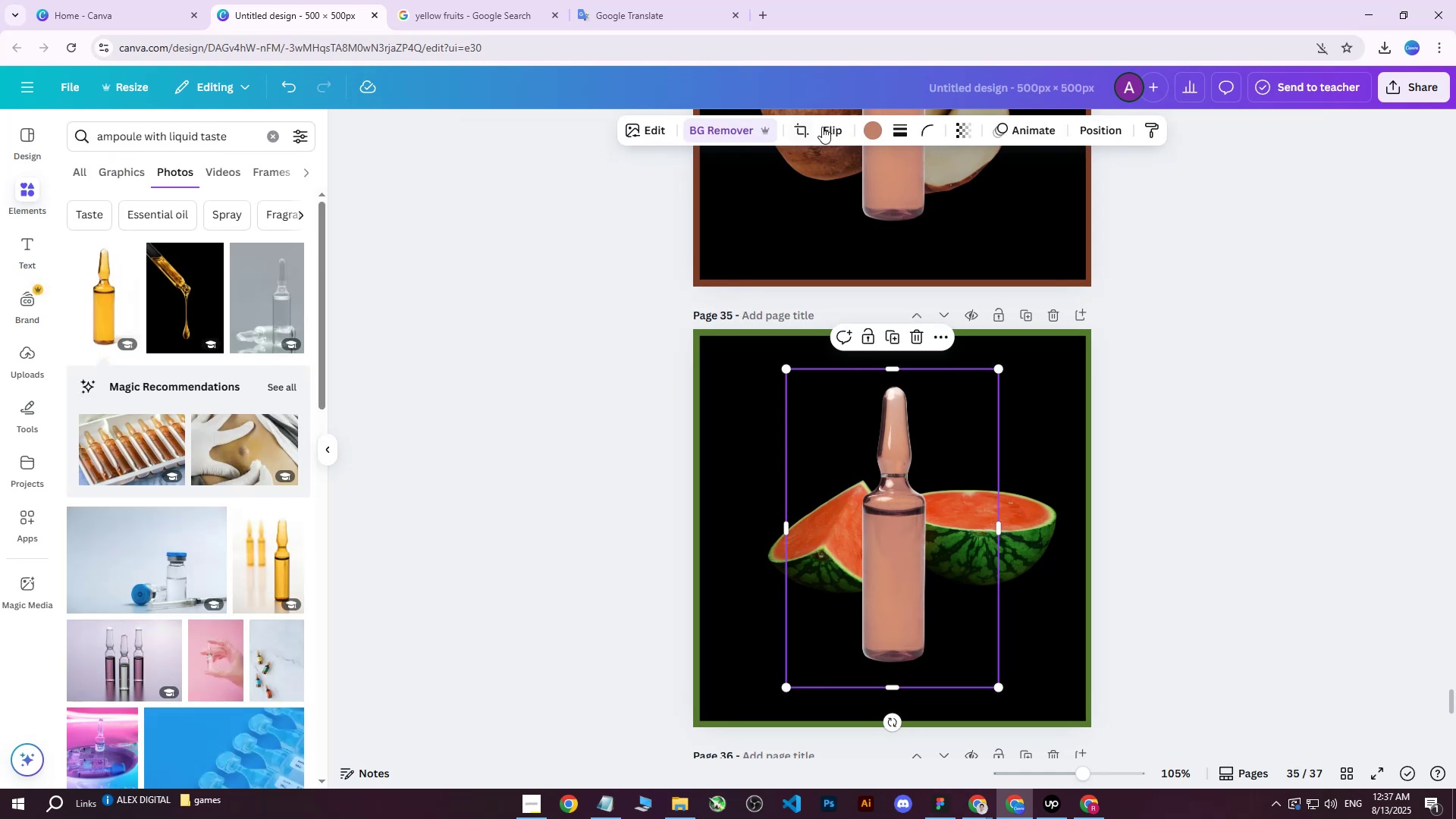 
left_click([871, 125])
 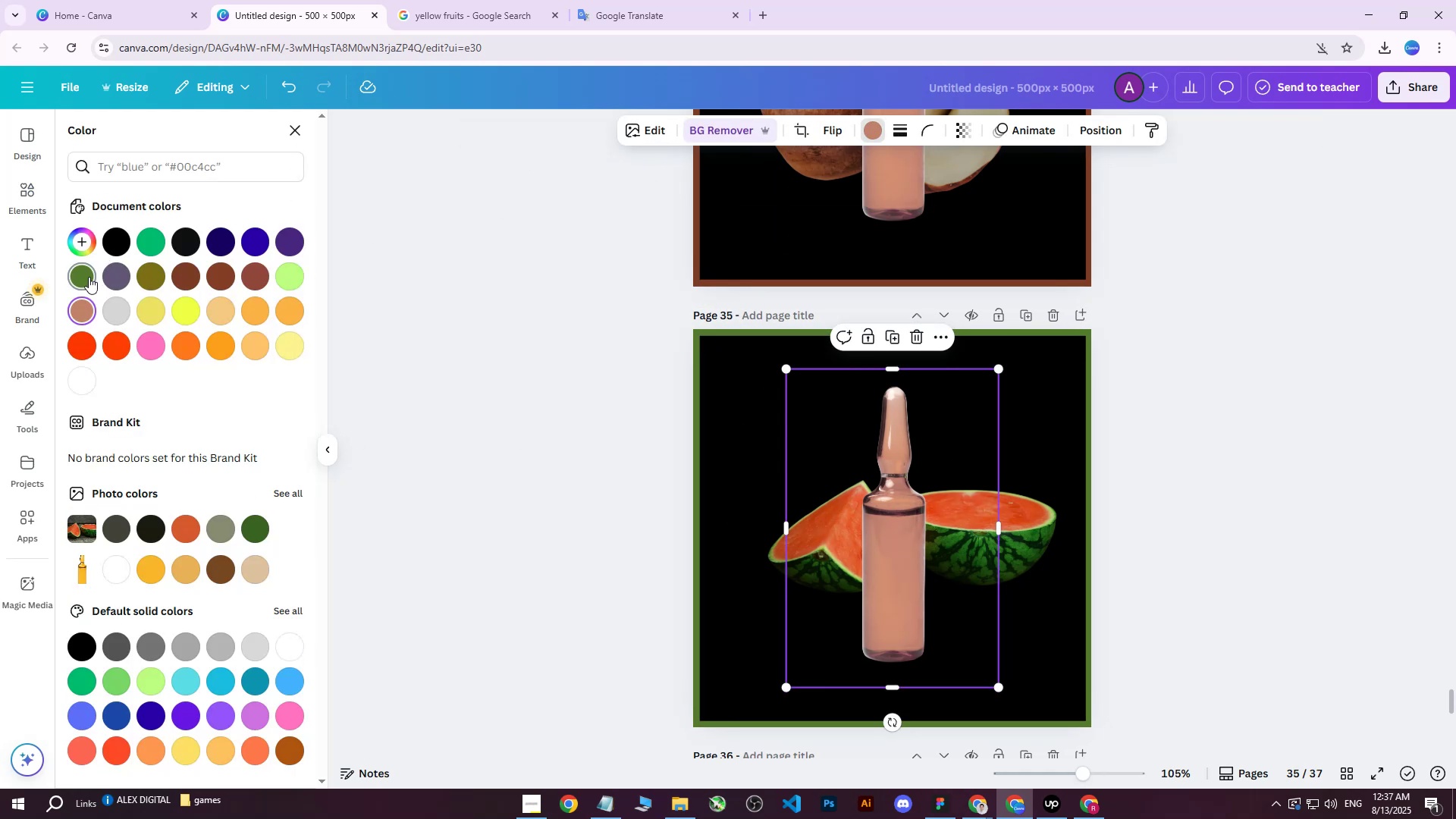 
double_click([89, 277])
 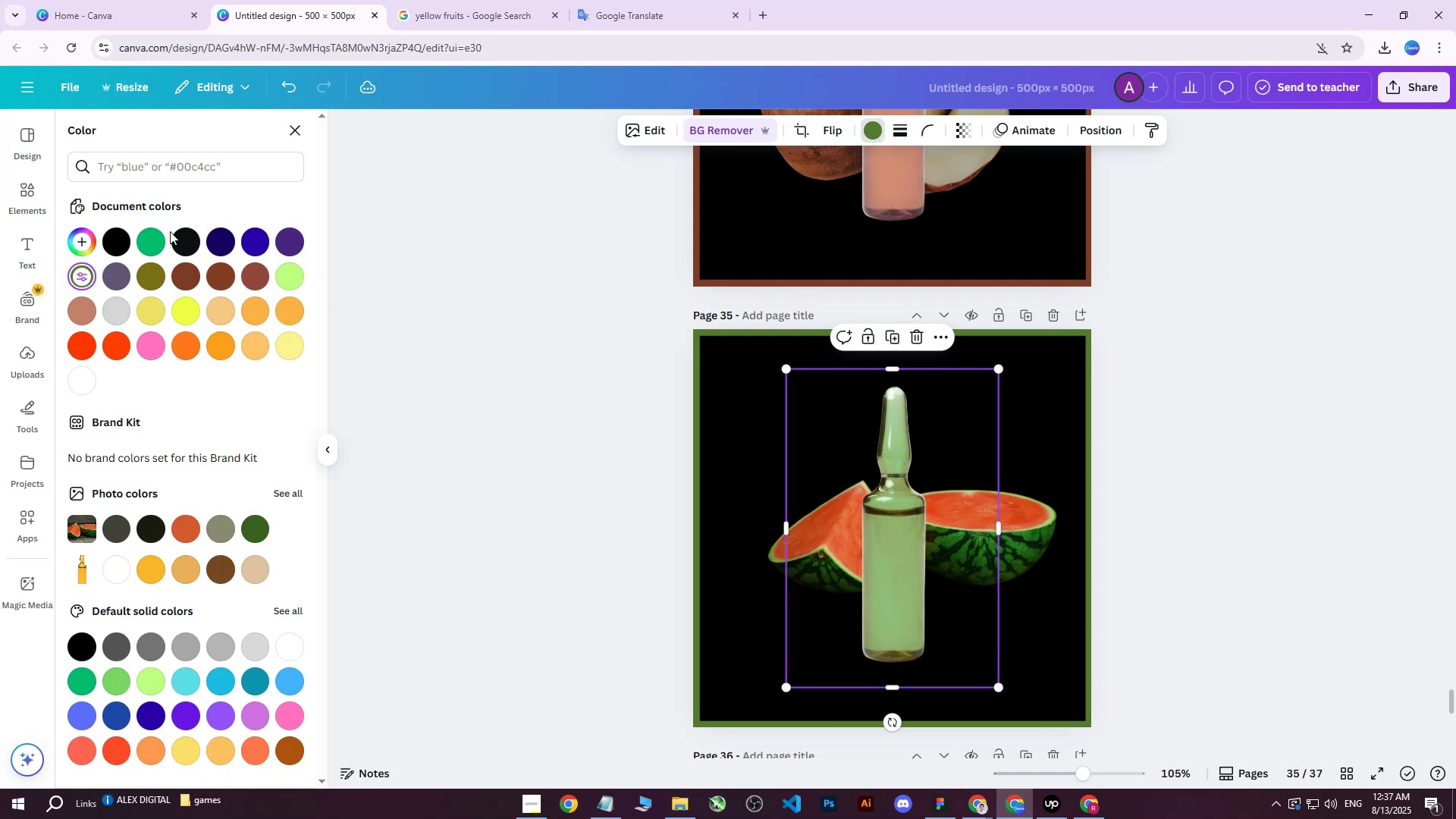 
double_click([90, 277])
 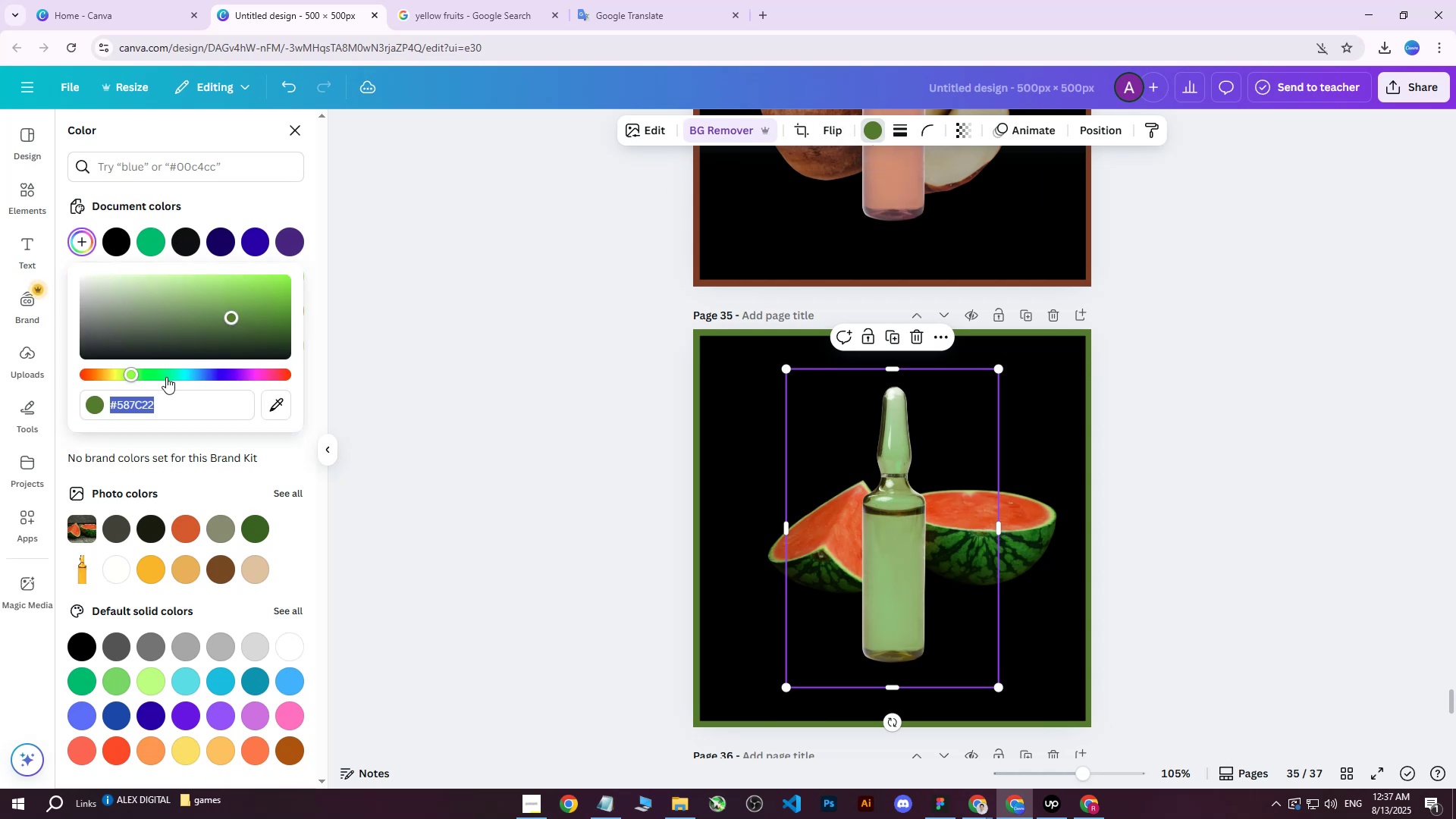 
left_click([165, 396])
 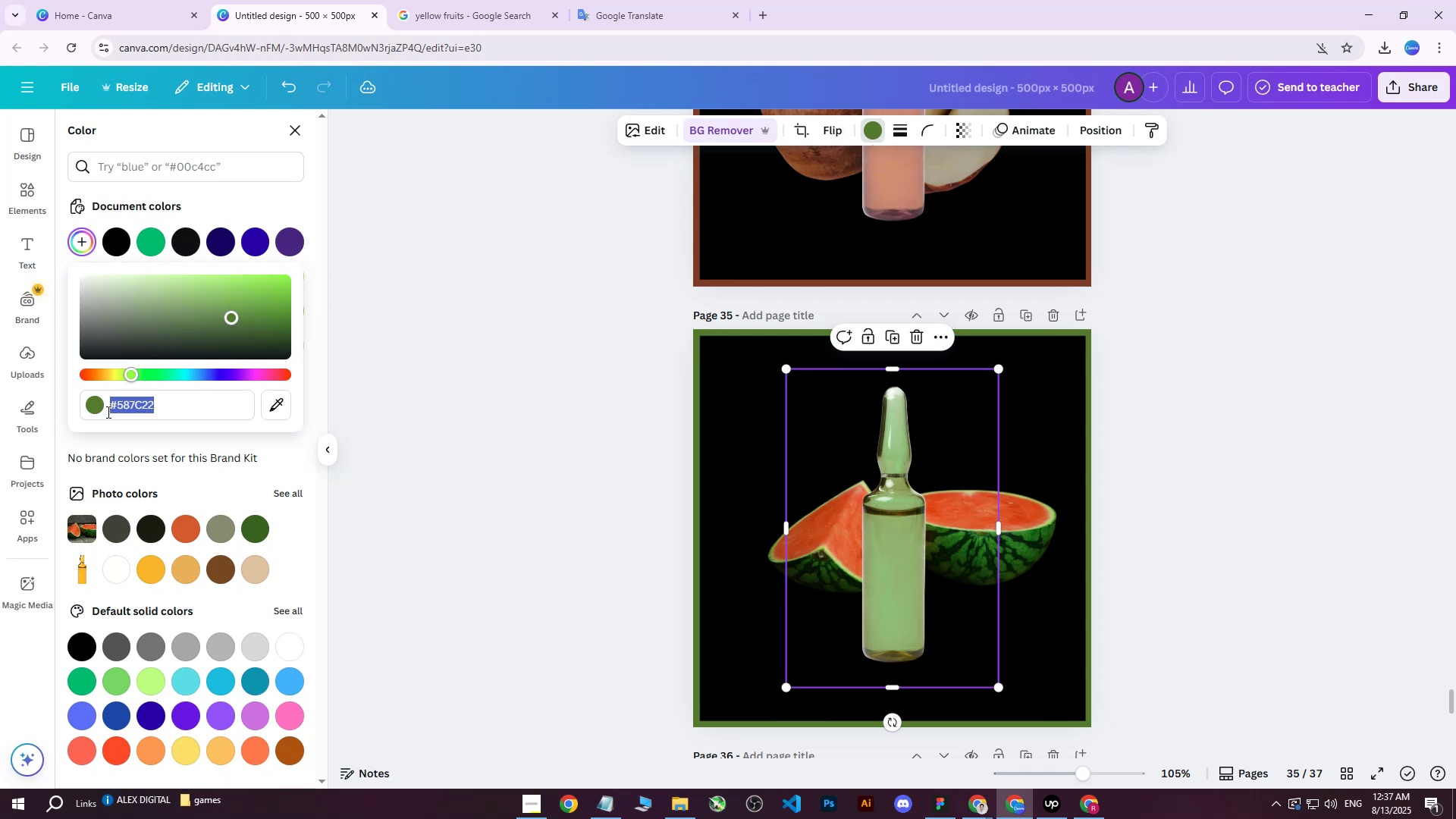 
key(Control+ControlLeft)
 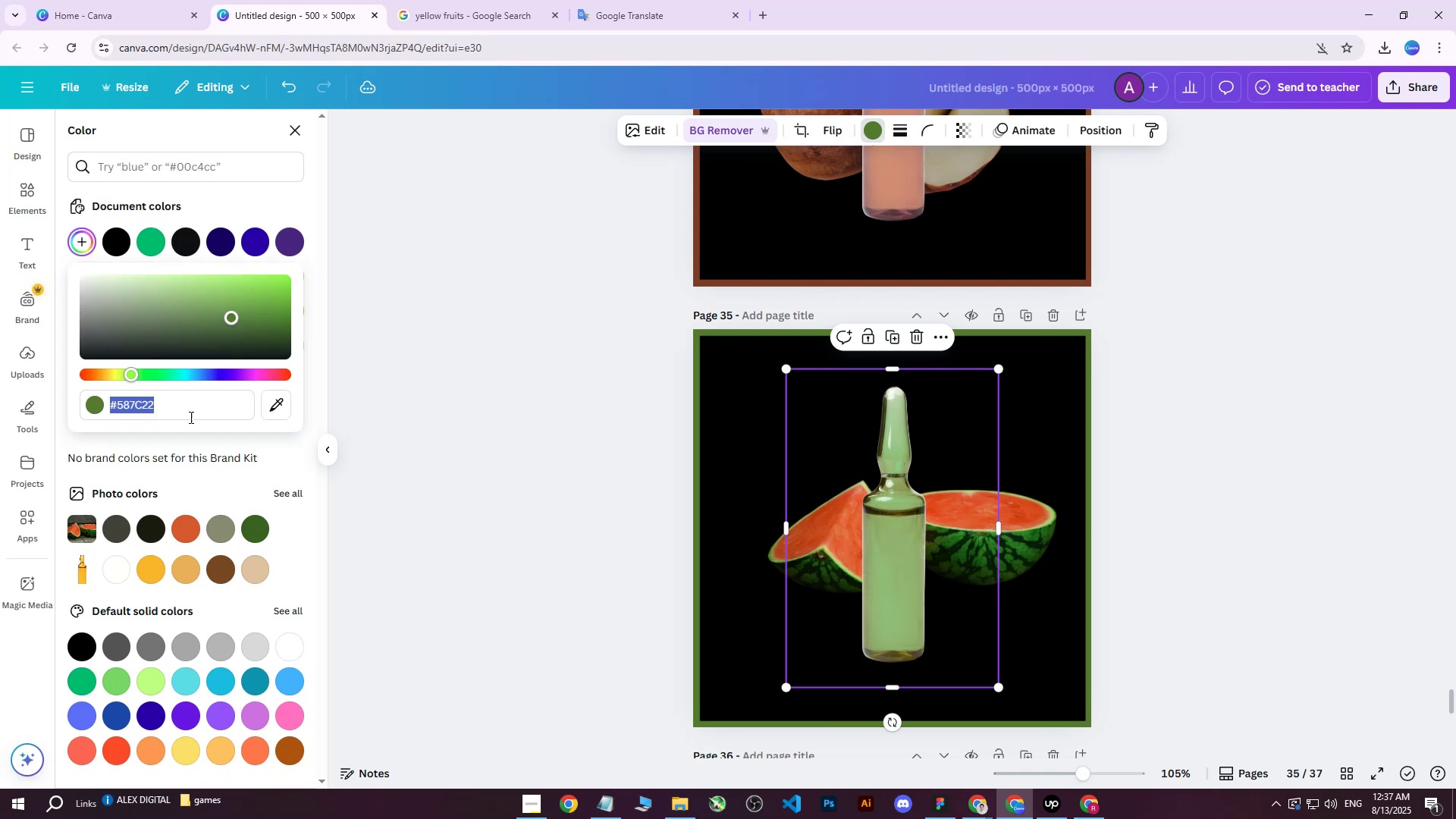 
key(Control+V)
 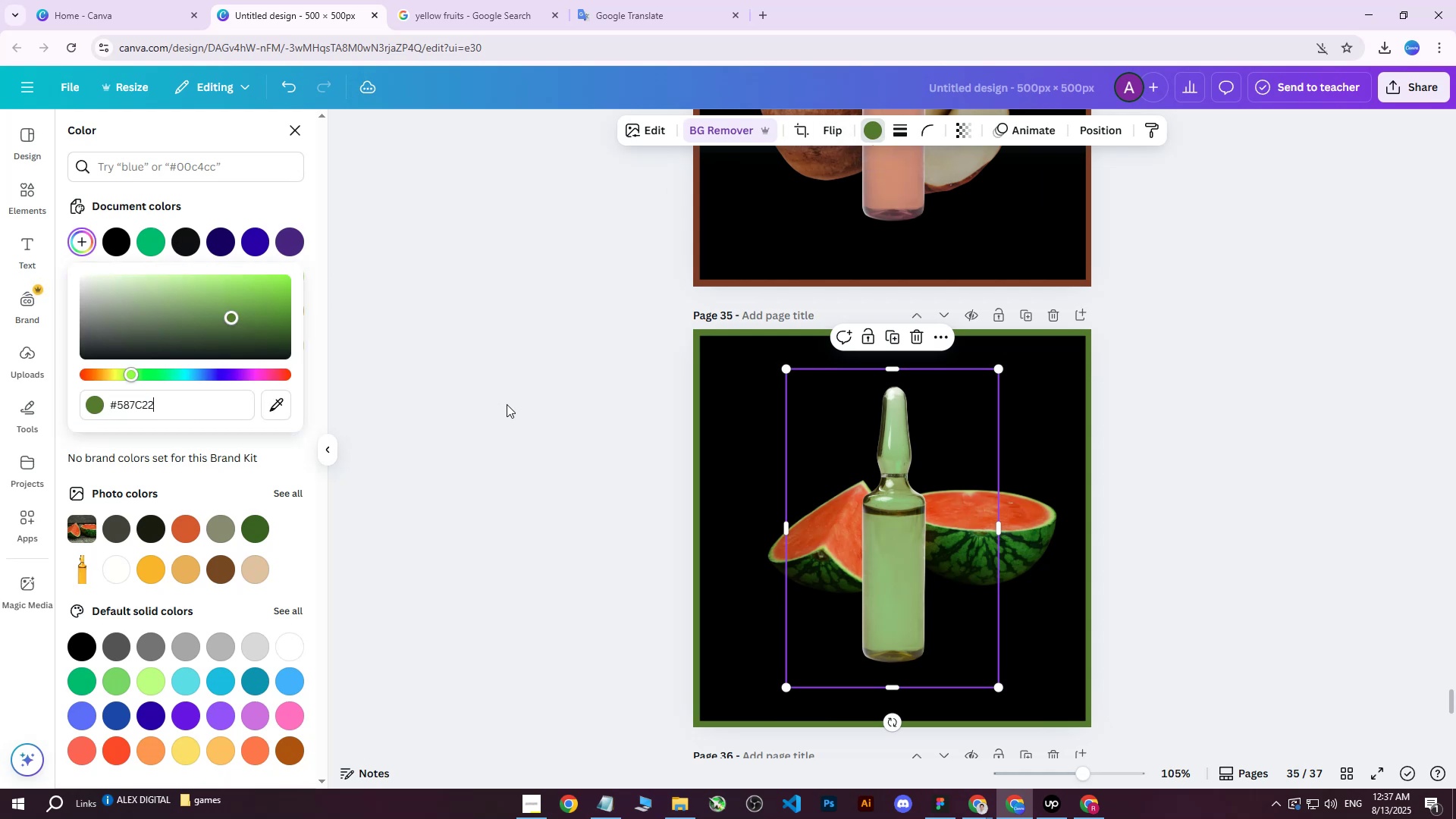 
left_click([507, 403])
 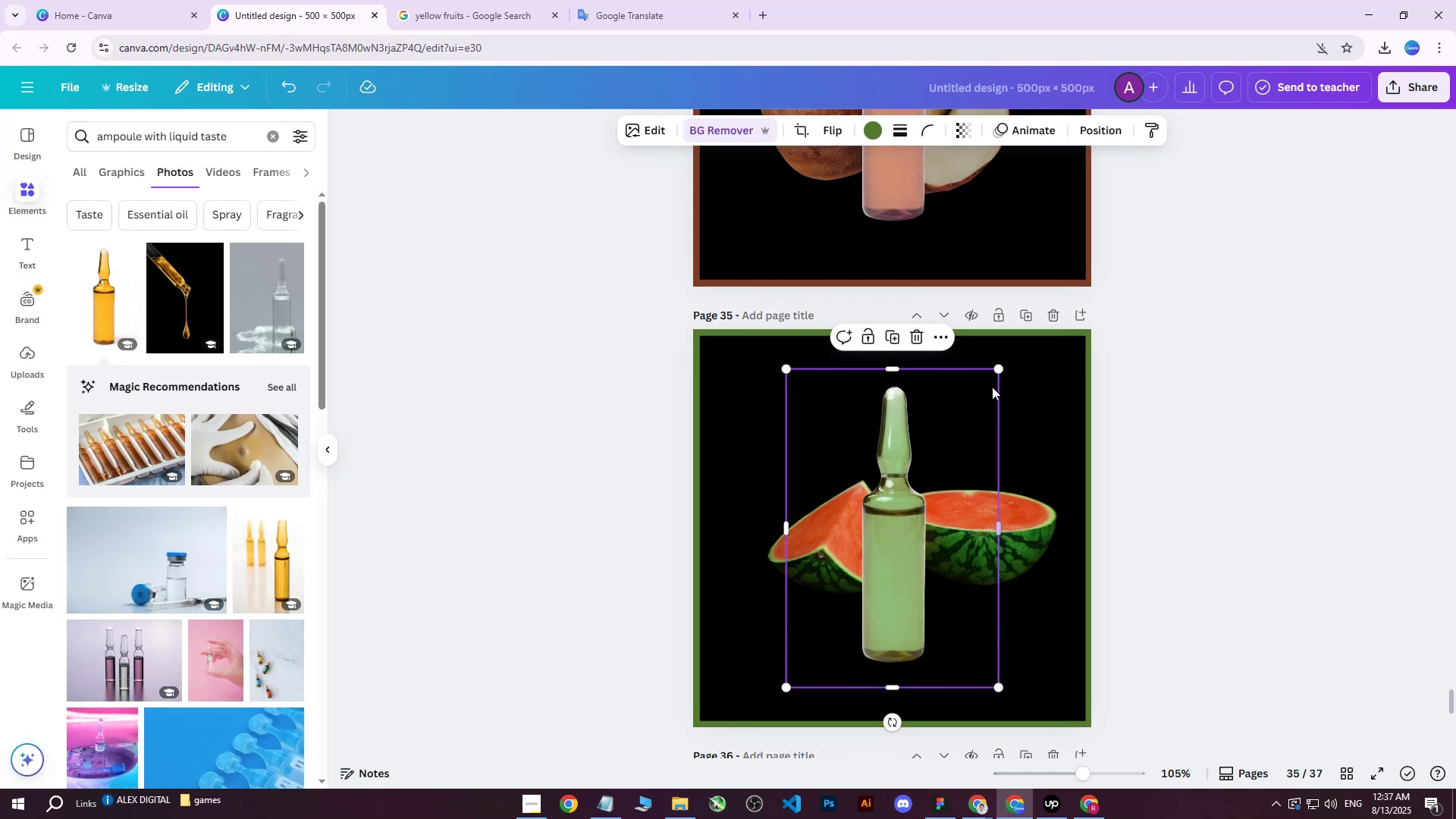 
left_click([871, 127])
 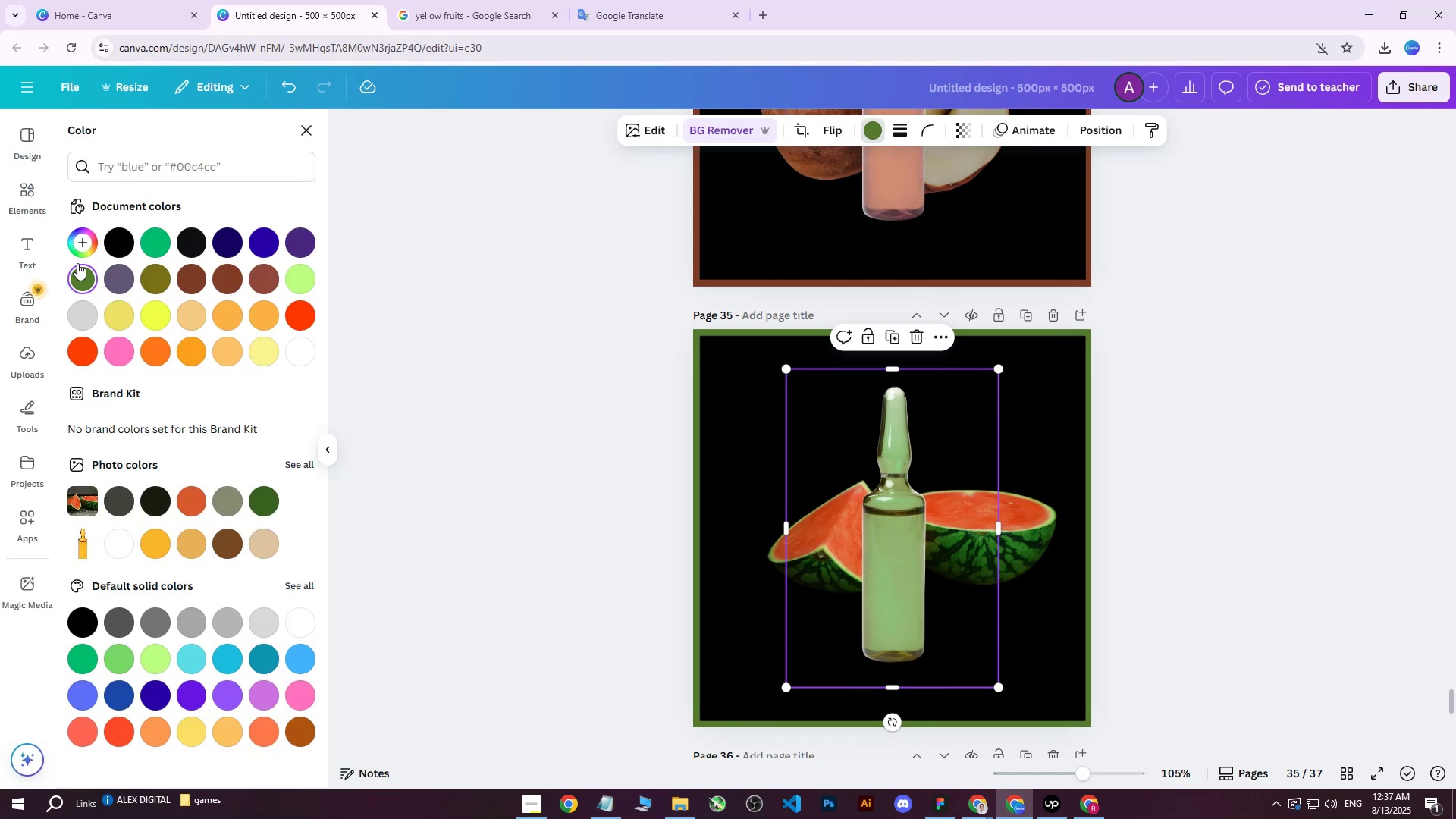 
left_click([77, 275])
 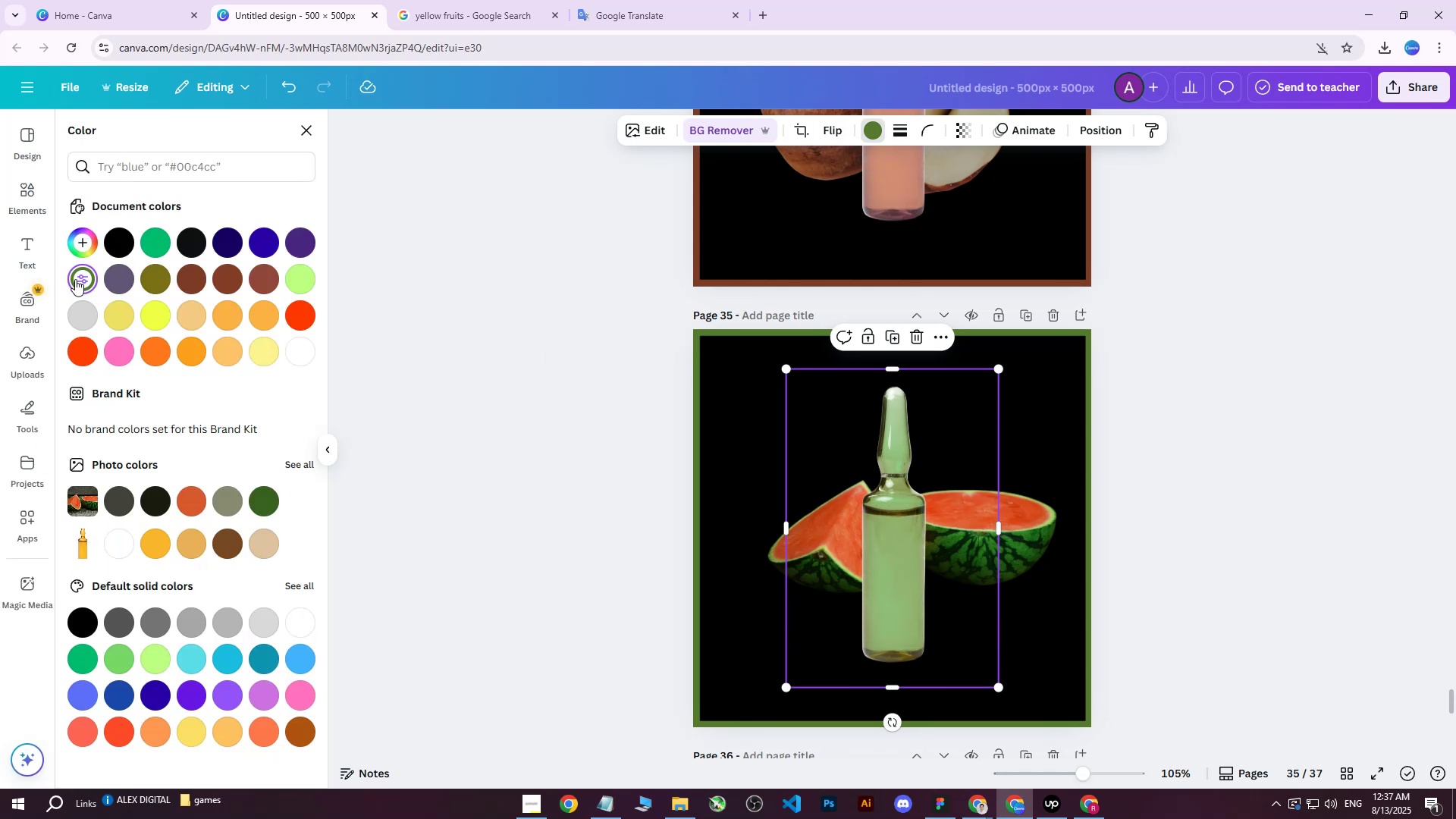 
left_click([75, 281])
 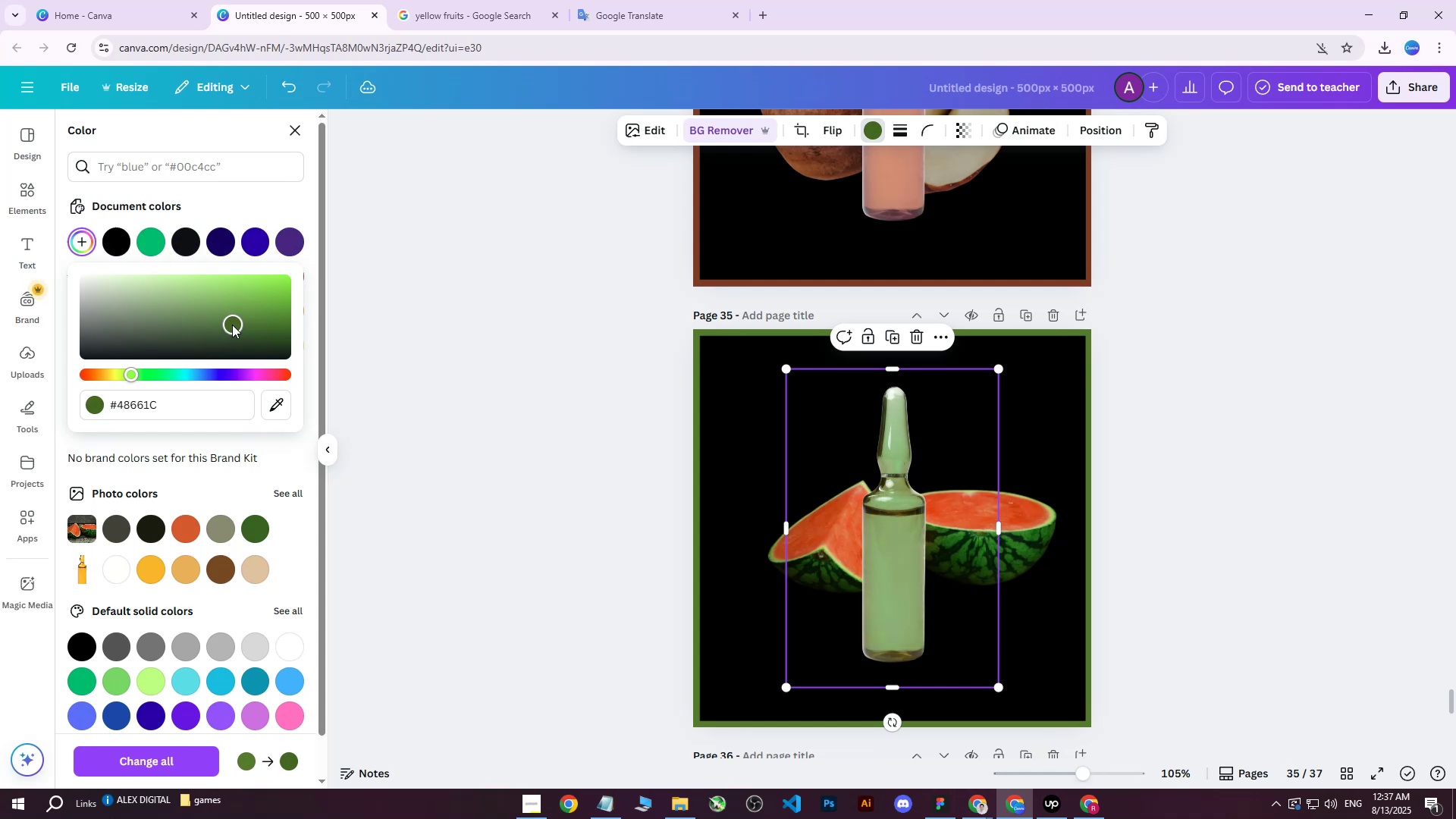 
wait(10.36)
 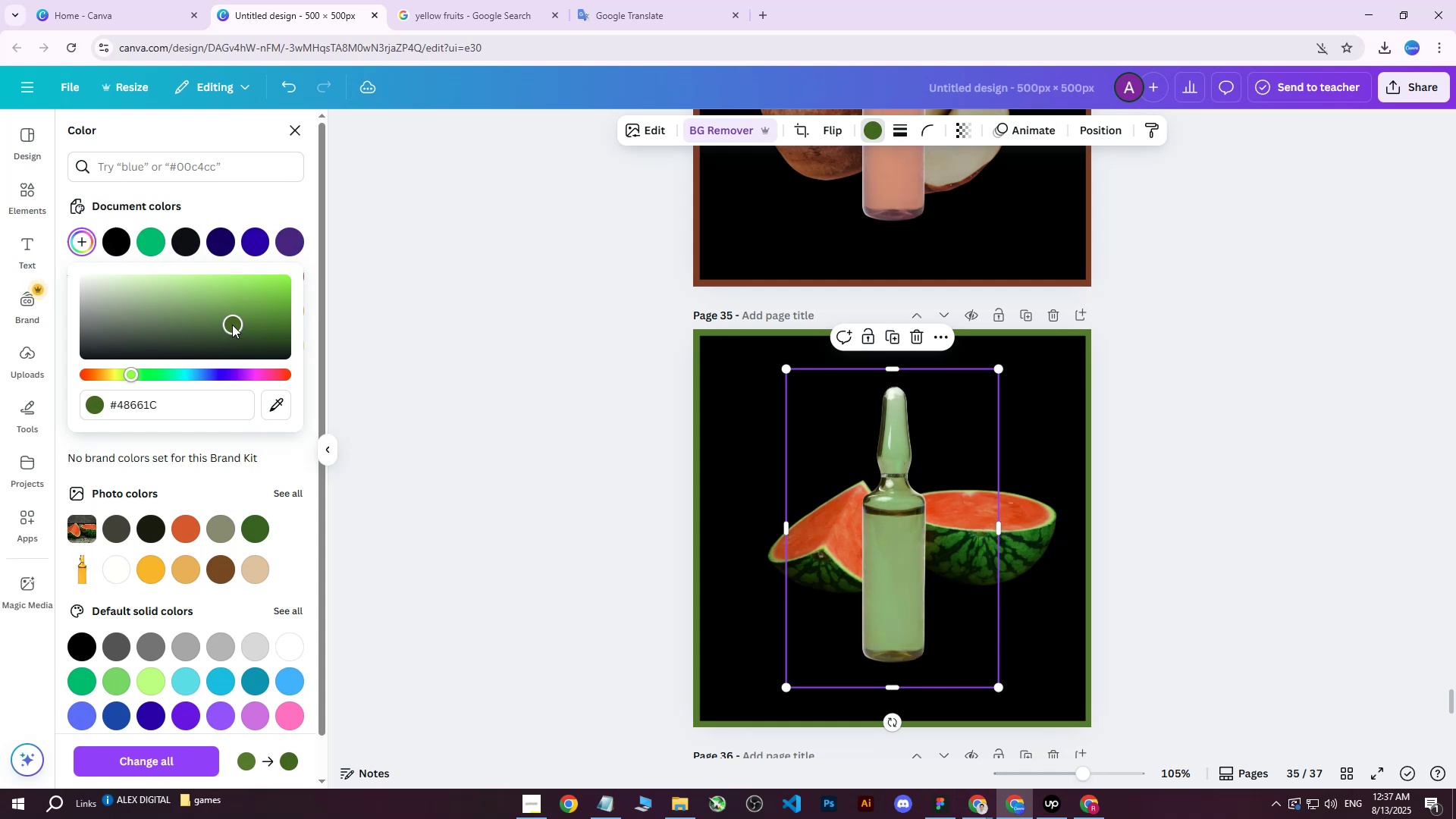 
double_click([1015, 508])
 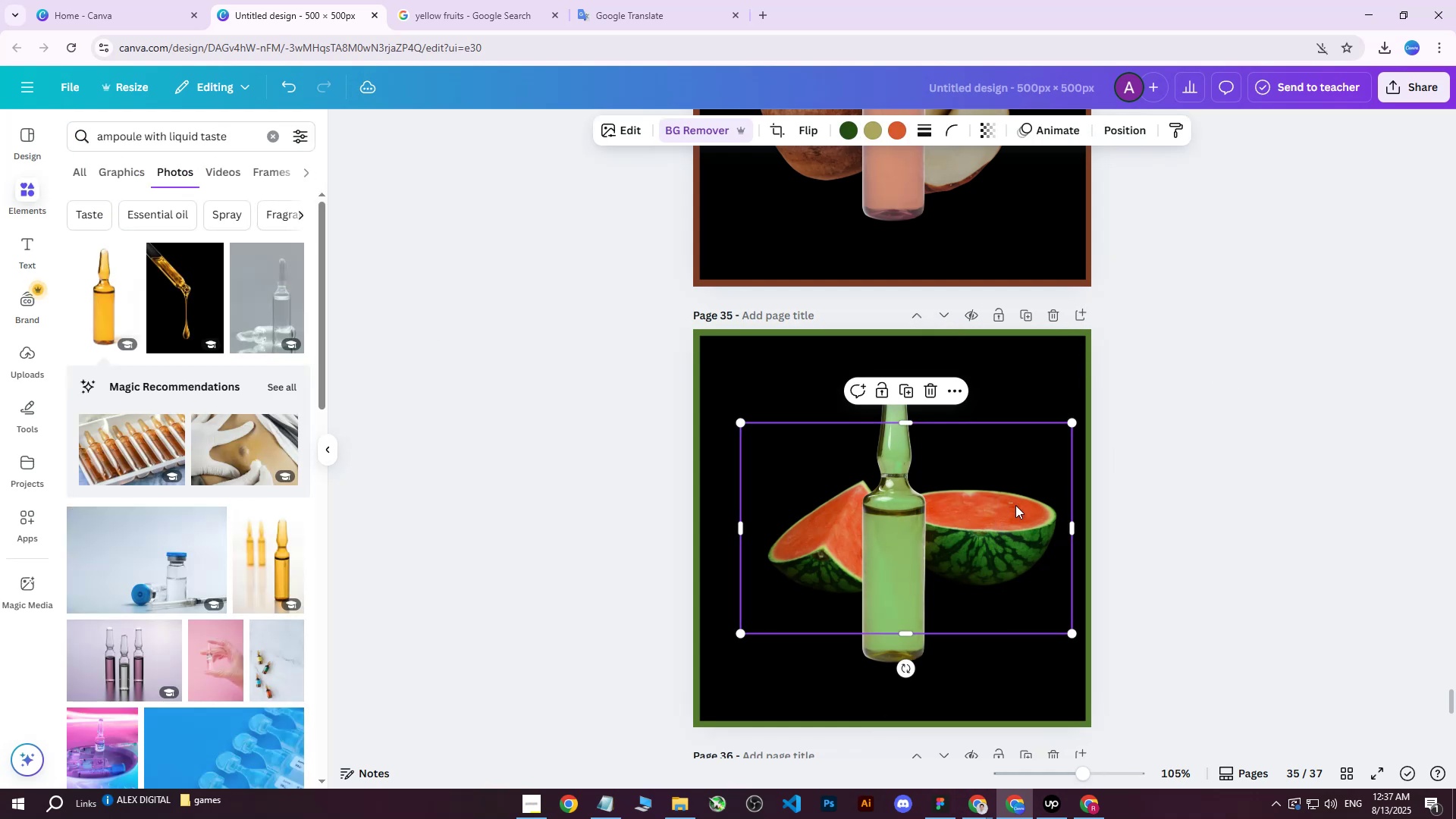 
scroll: coordinate [1059, 423], scroll_direction: up, amount: 5.0
 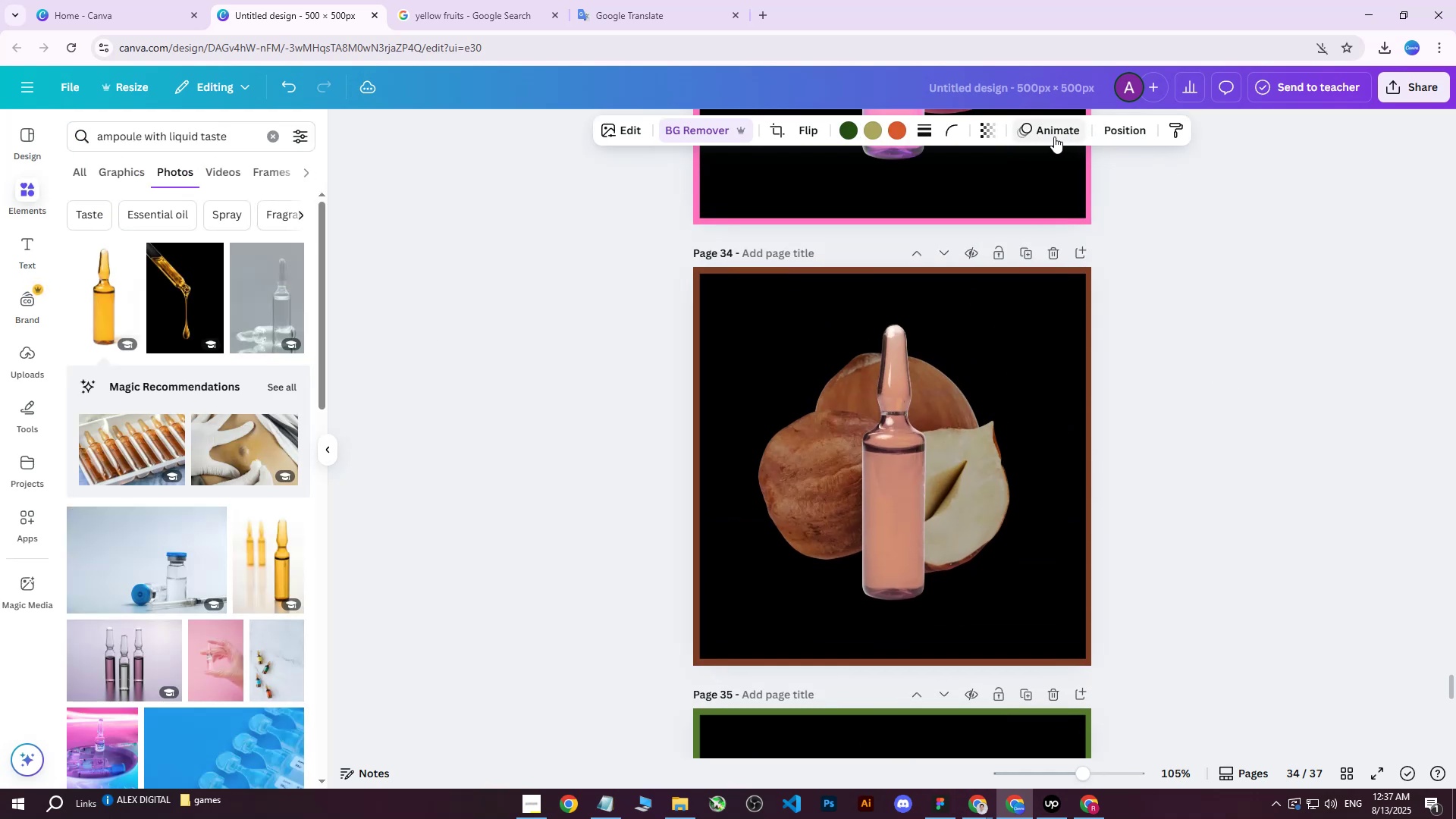 
left_click([999, 133])
 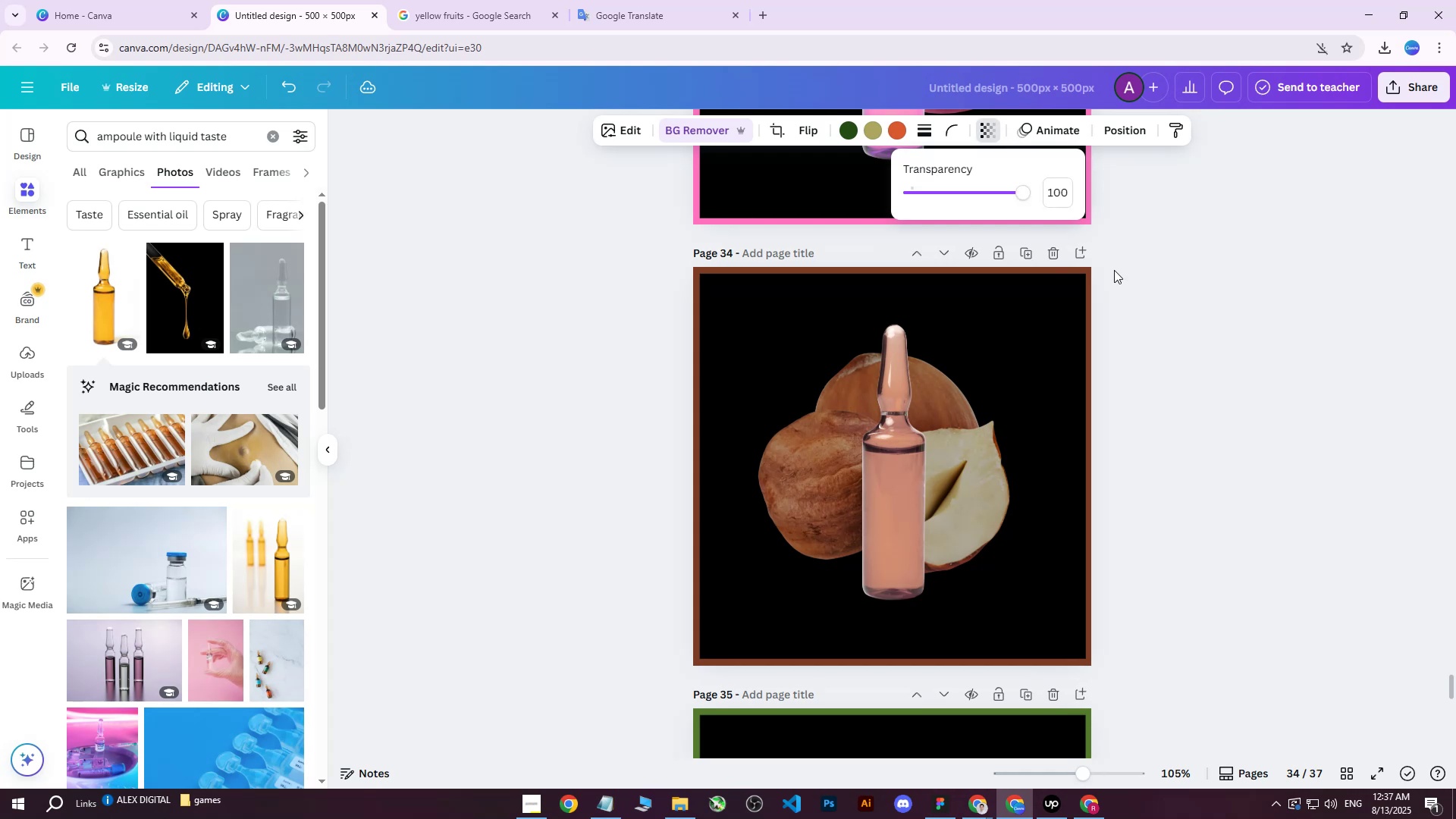 
scroll: coordinate [1197, 408], scroll_direction: down, amount: 5.0
 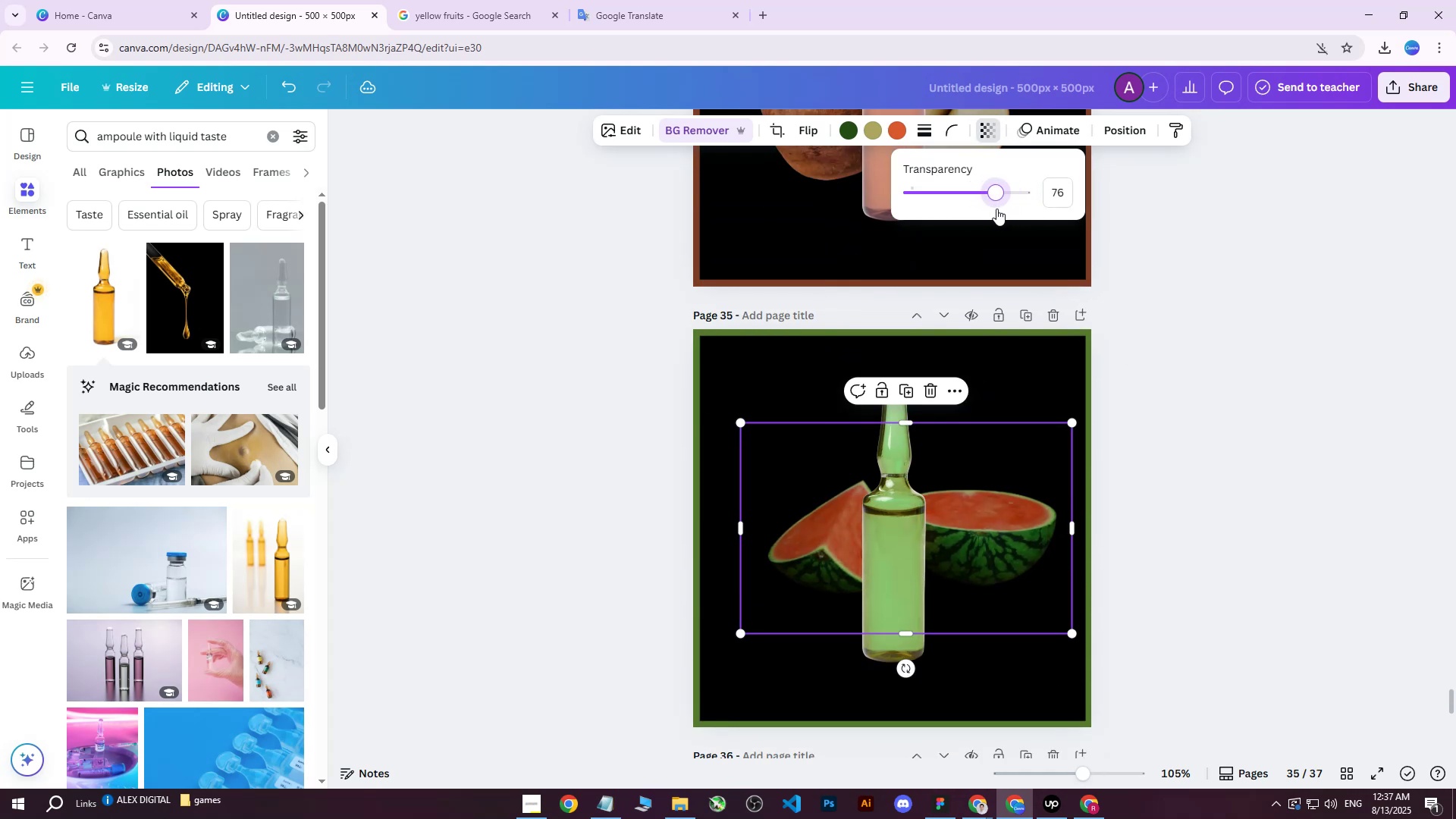 
double_click([1198, 351])
 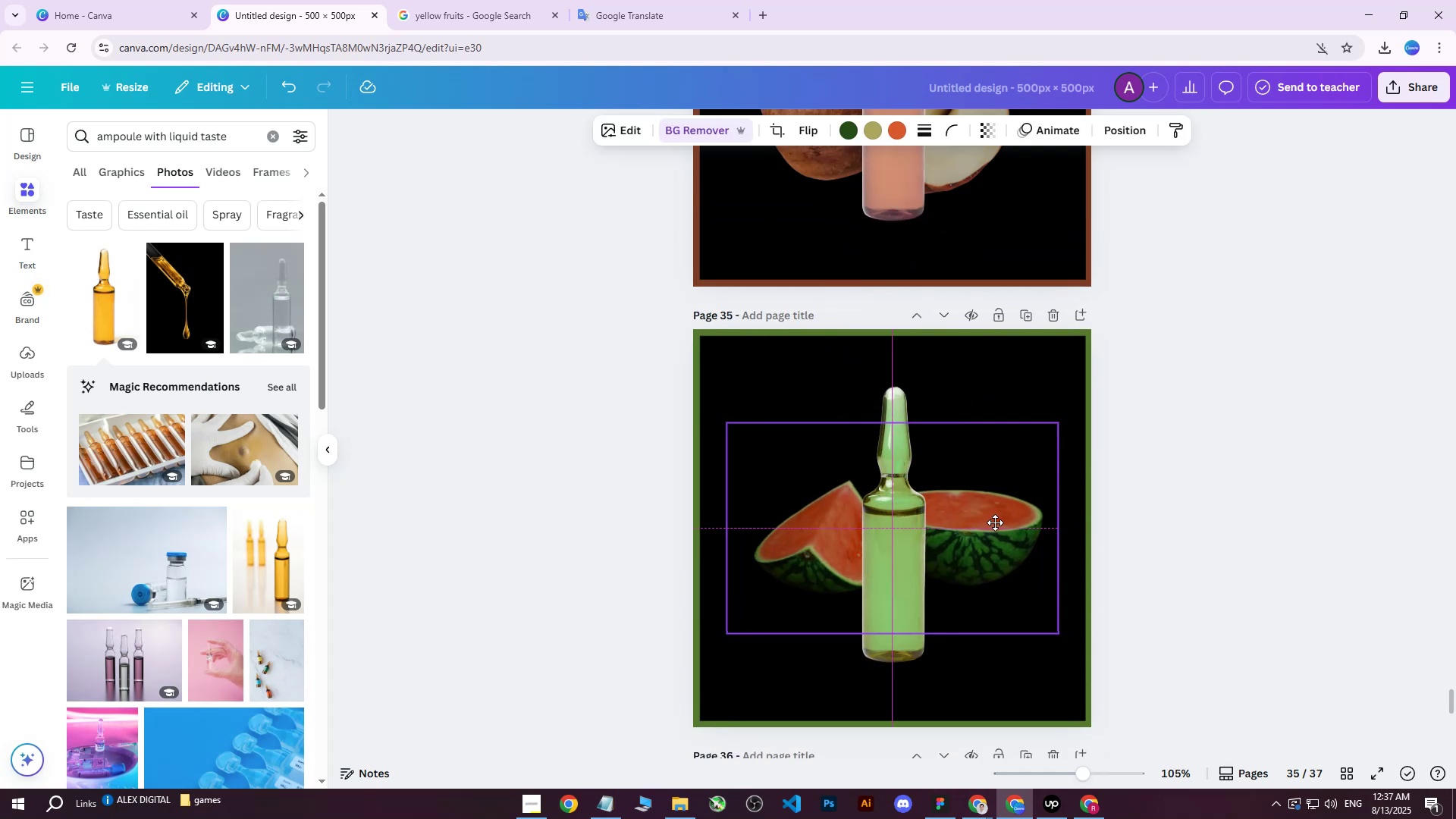 
left_click([1204, 412])
 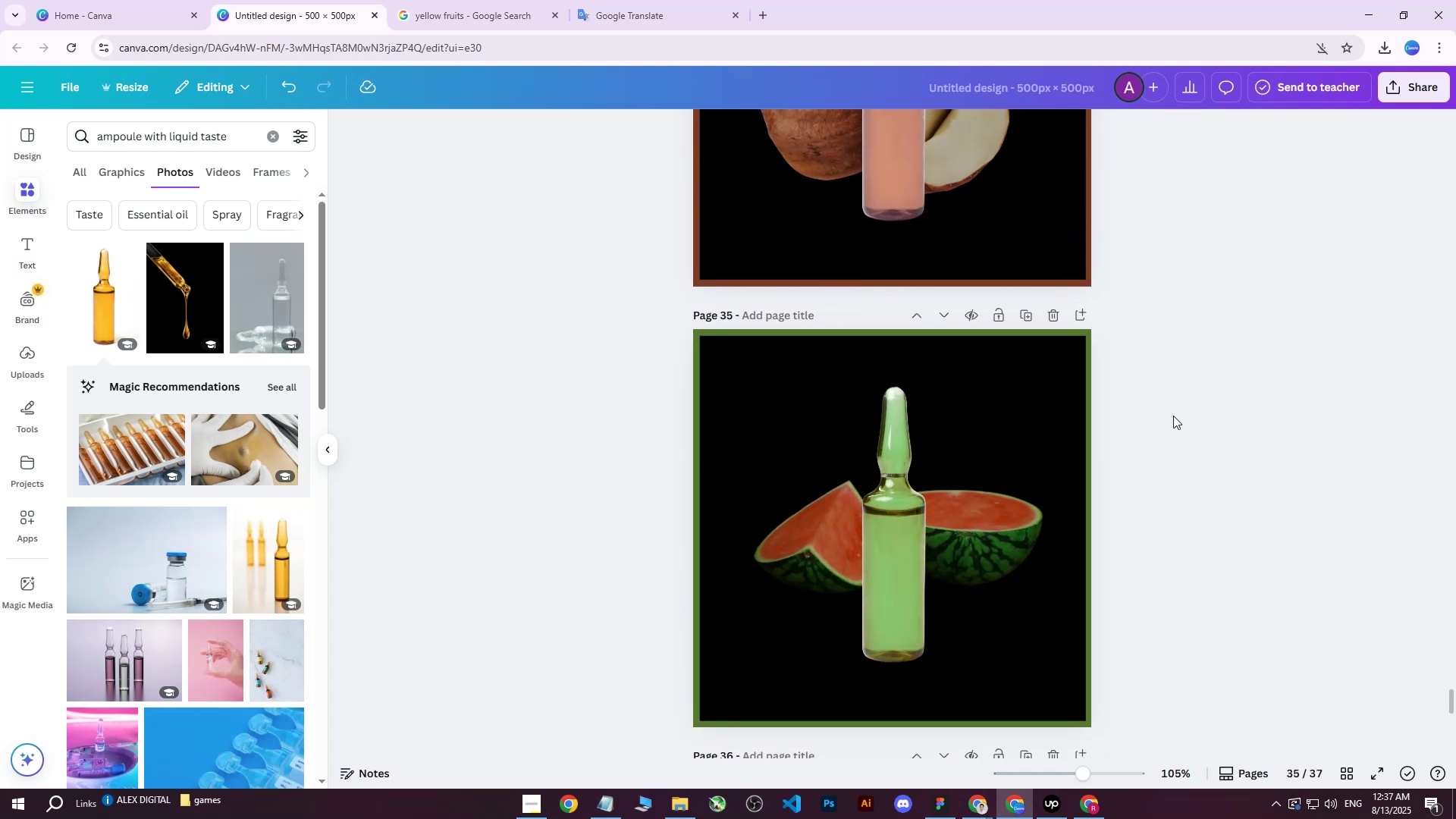 
left_click([1404, 94])
 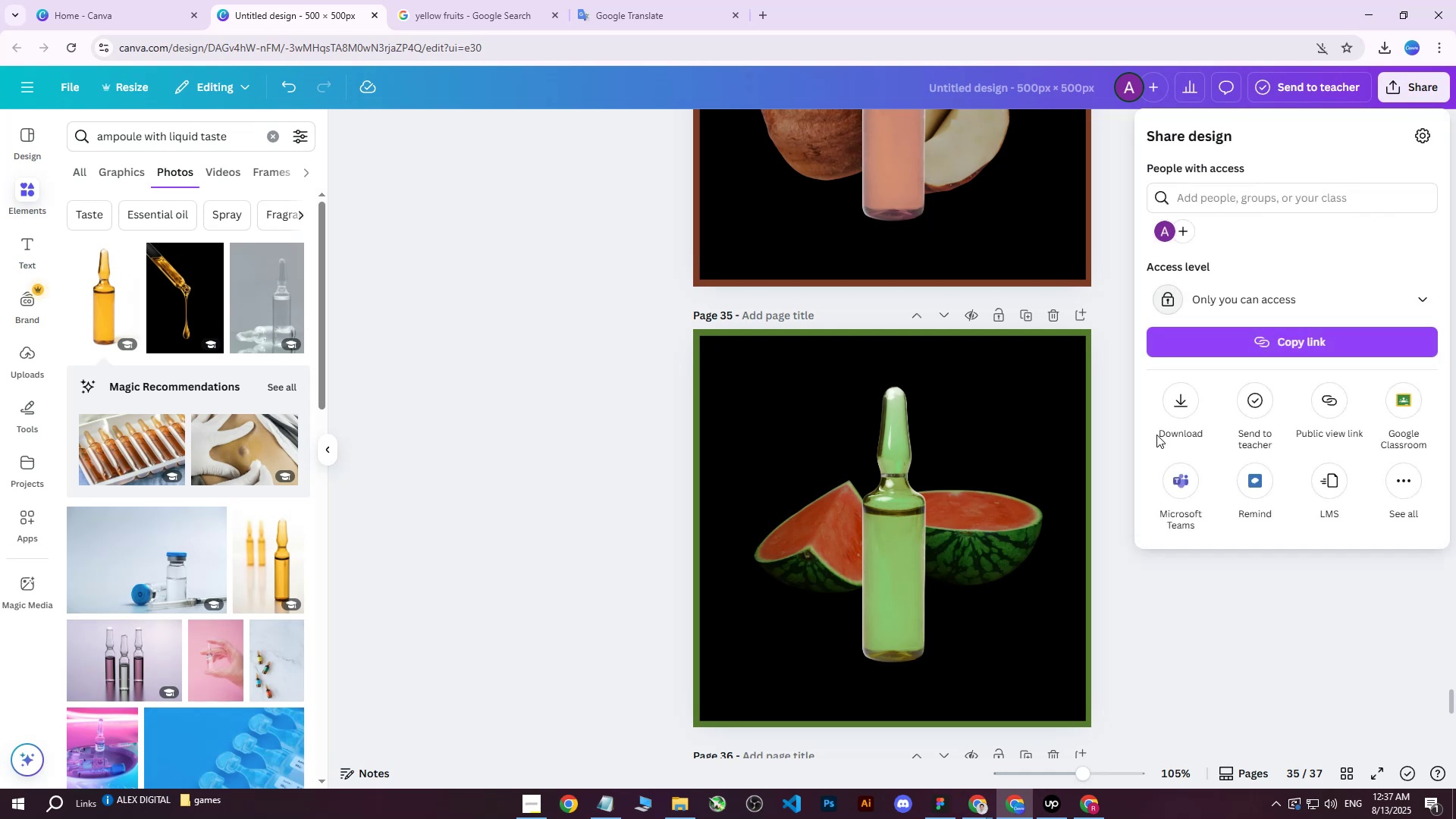 
left_click([1165, 403])
 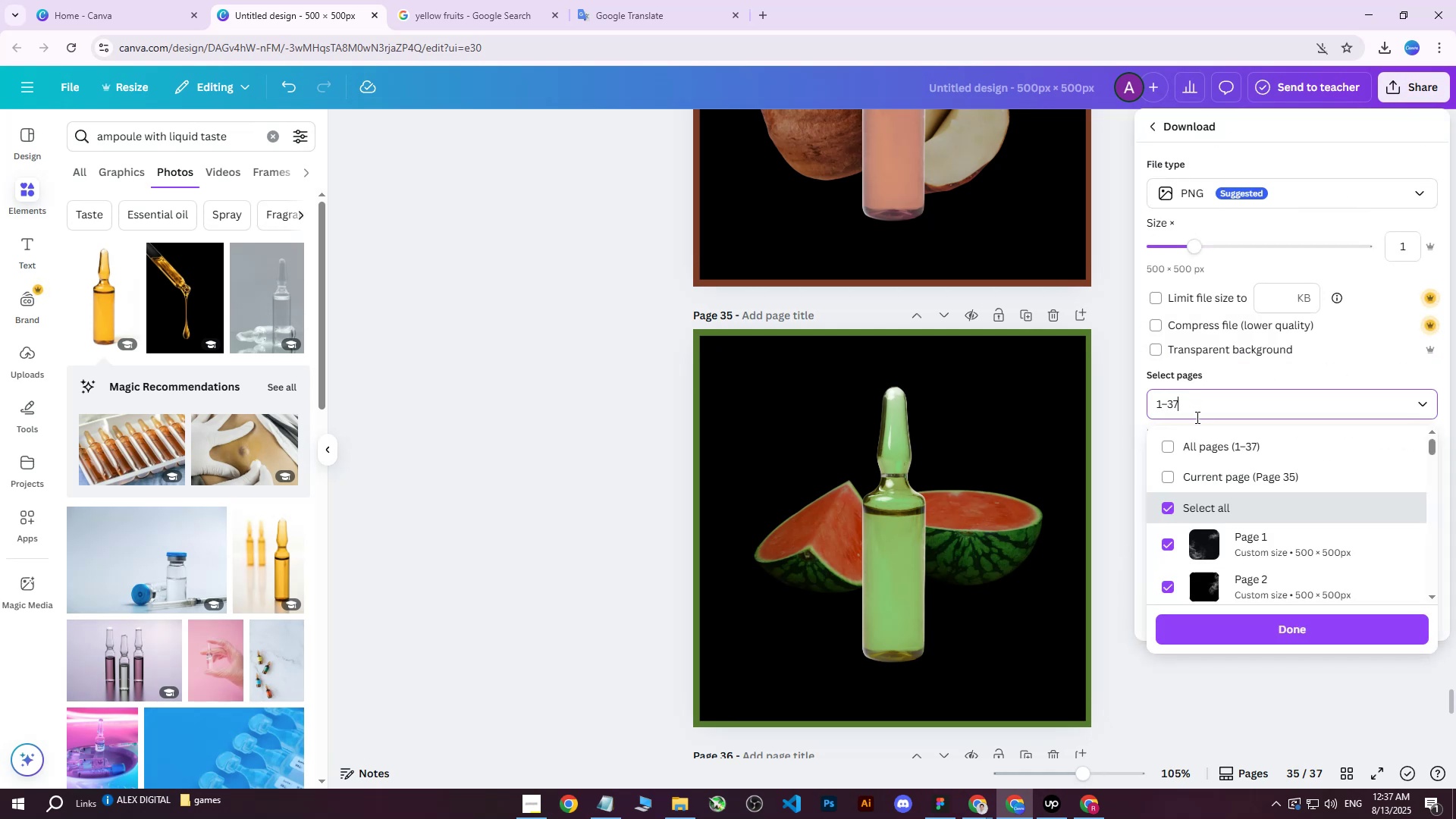 
double_click([1192, 445])
 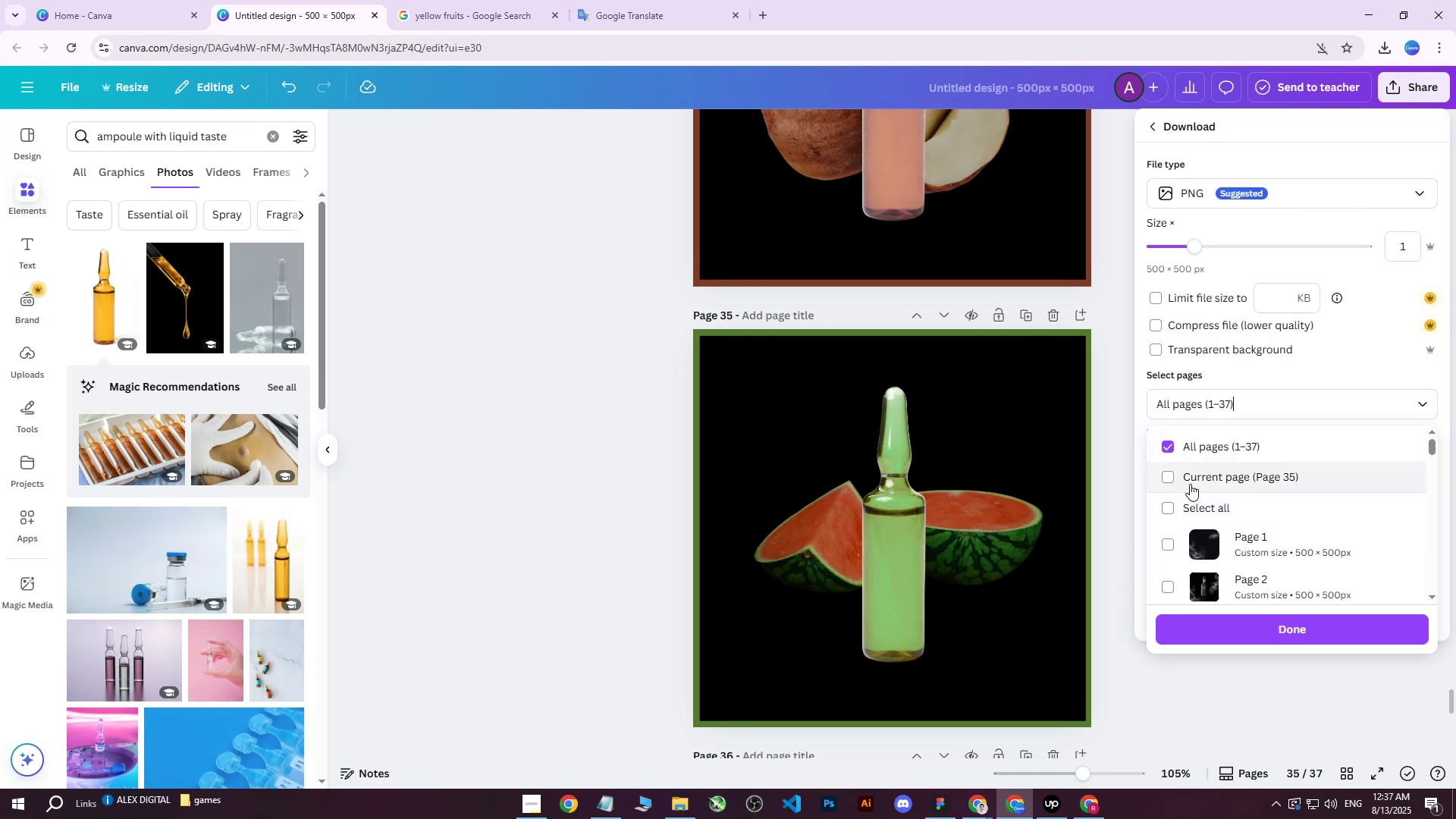 
triple_click([1189, 484])
 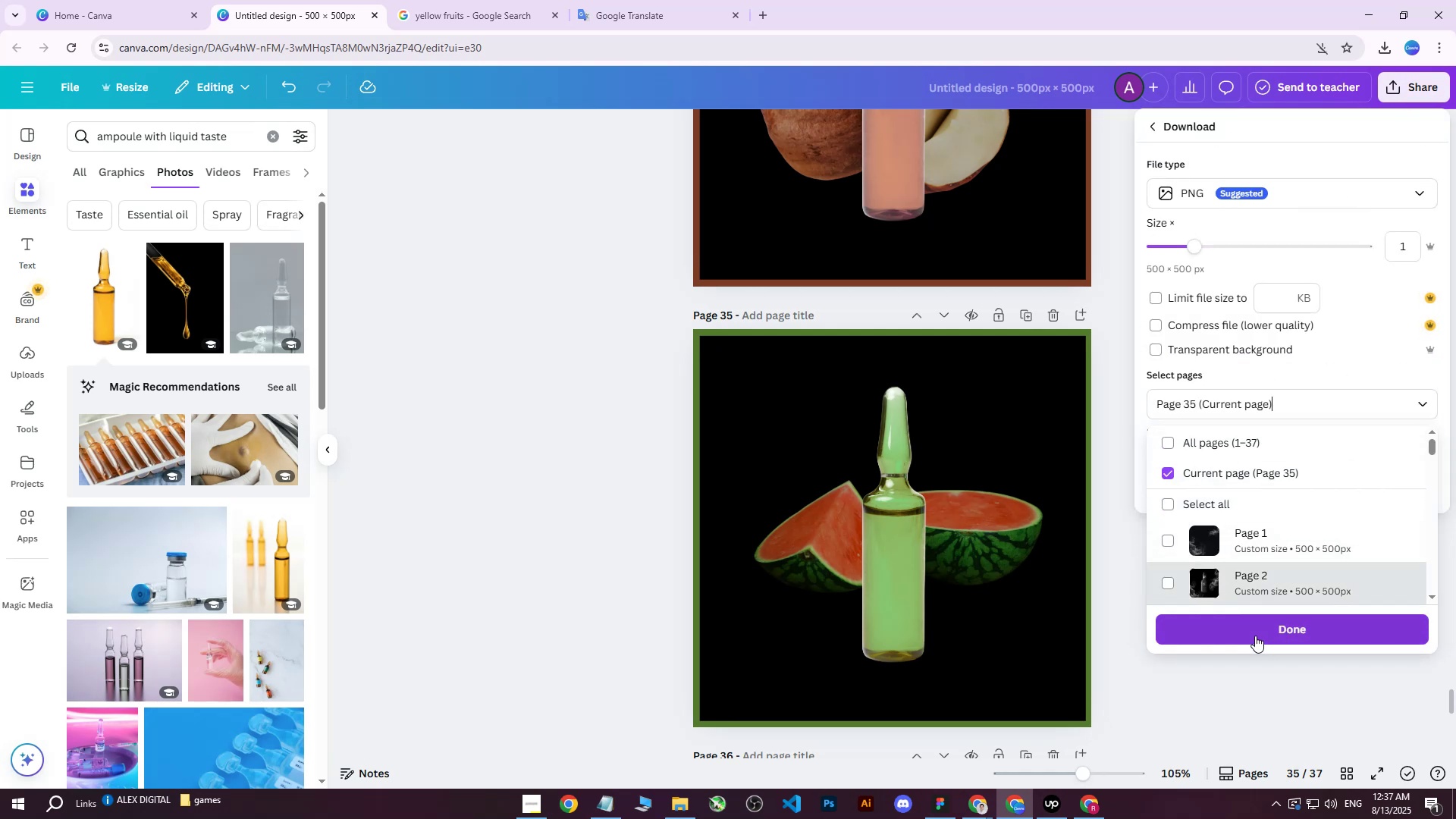 
left_click([1241, 619])
 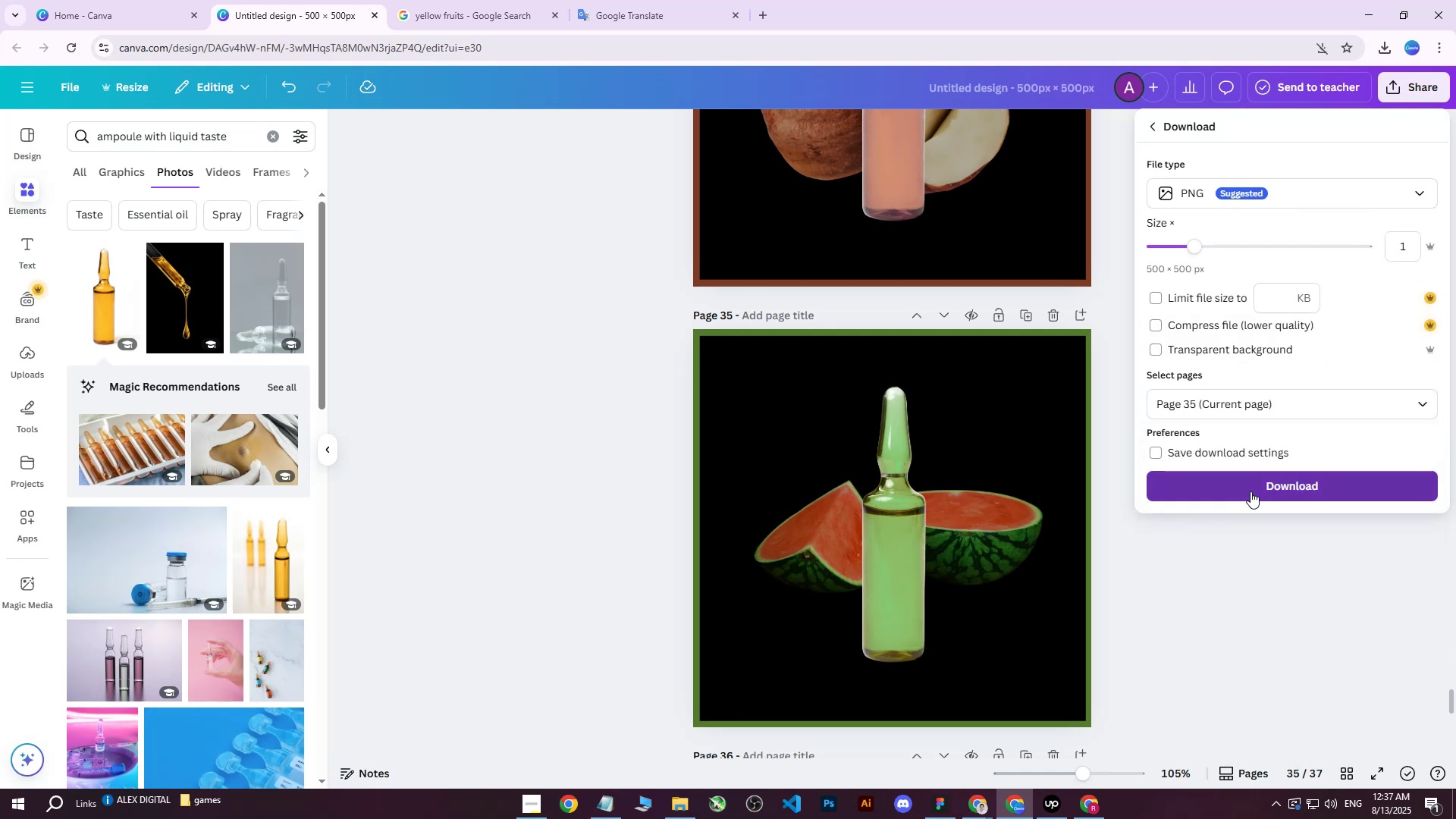 
left_click([1250, 491])
 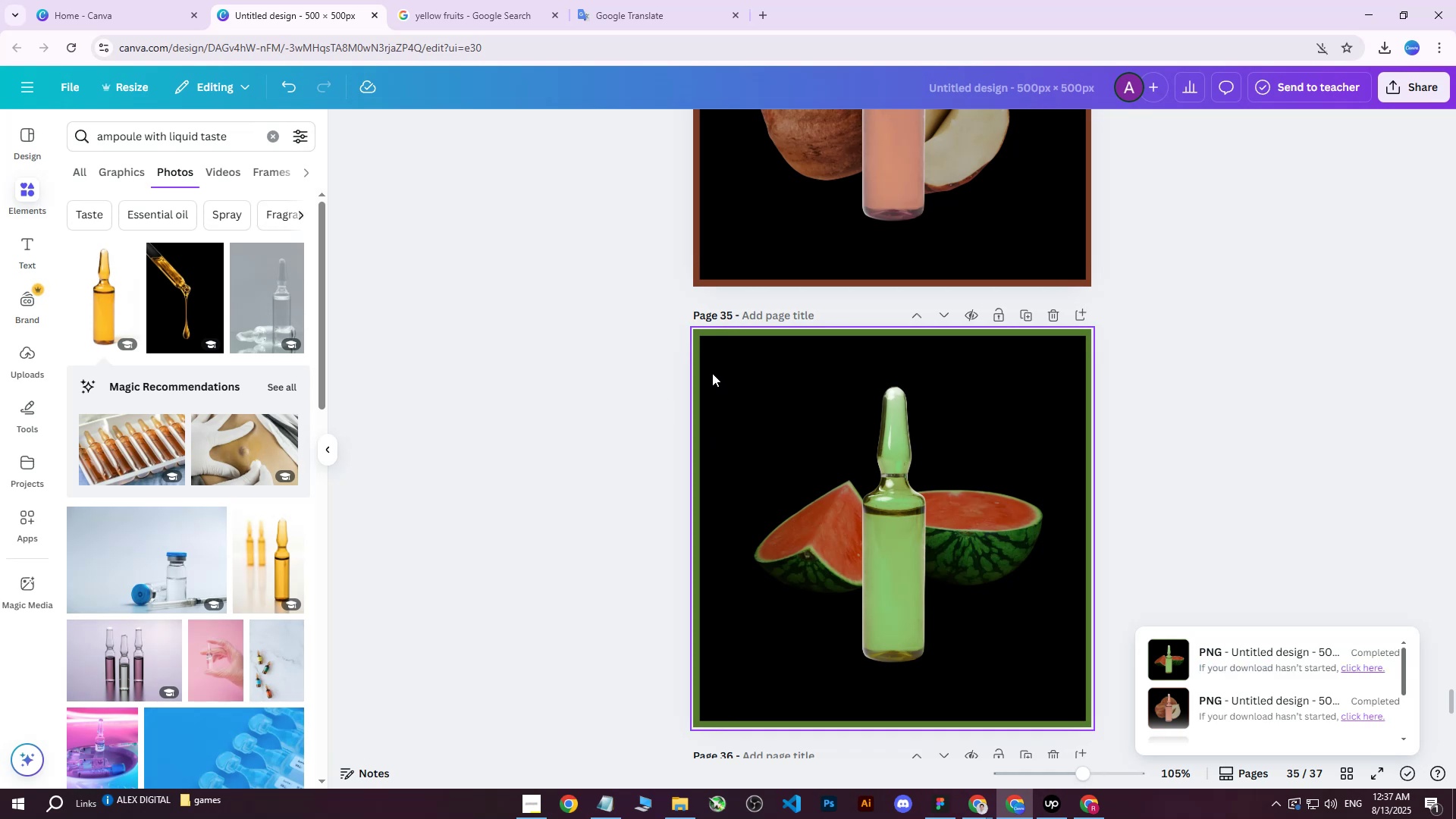 
wait(5.77)
 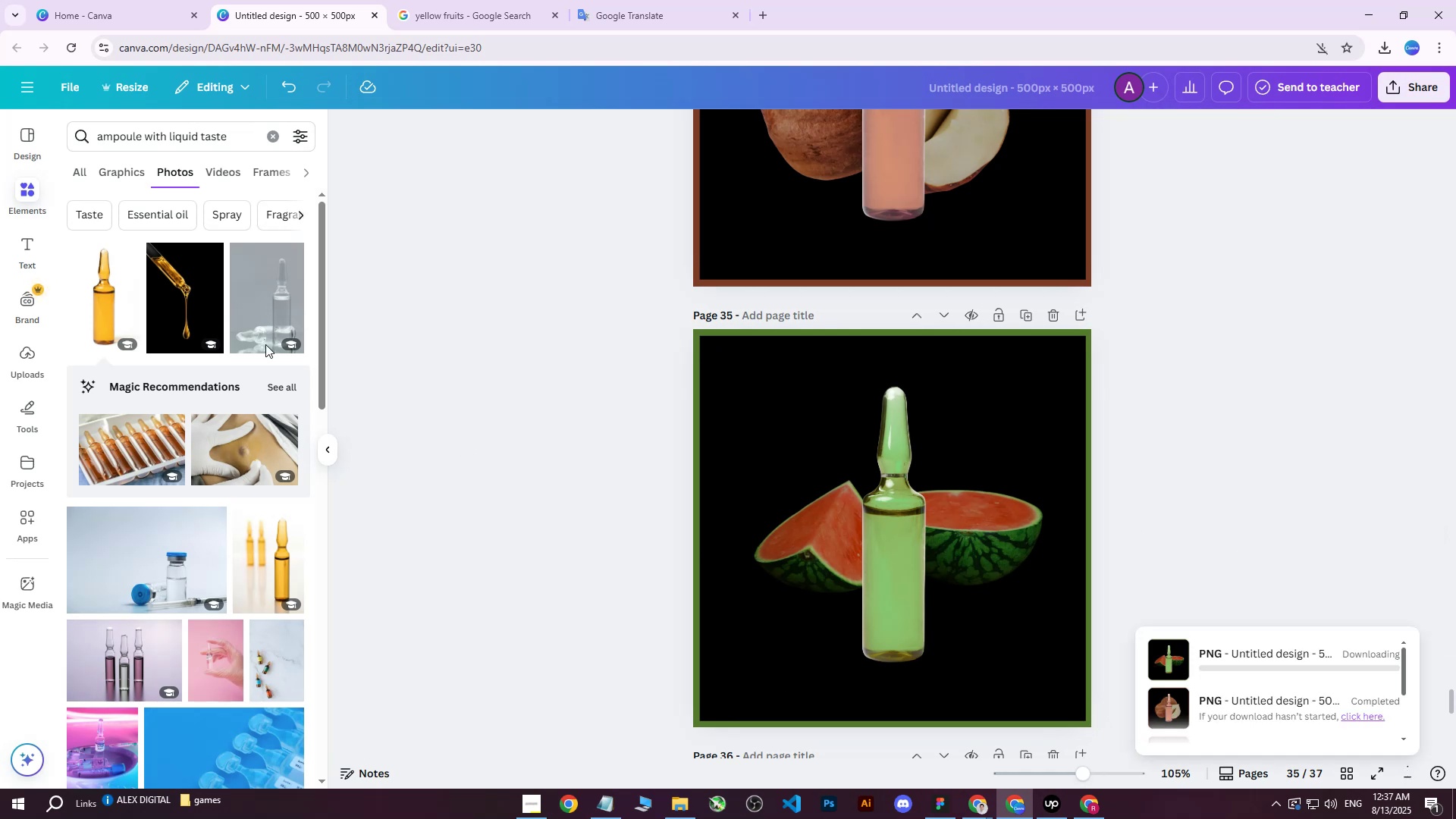 
left_click([1363, 667])
 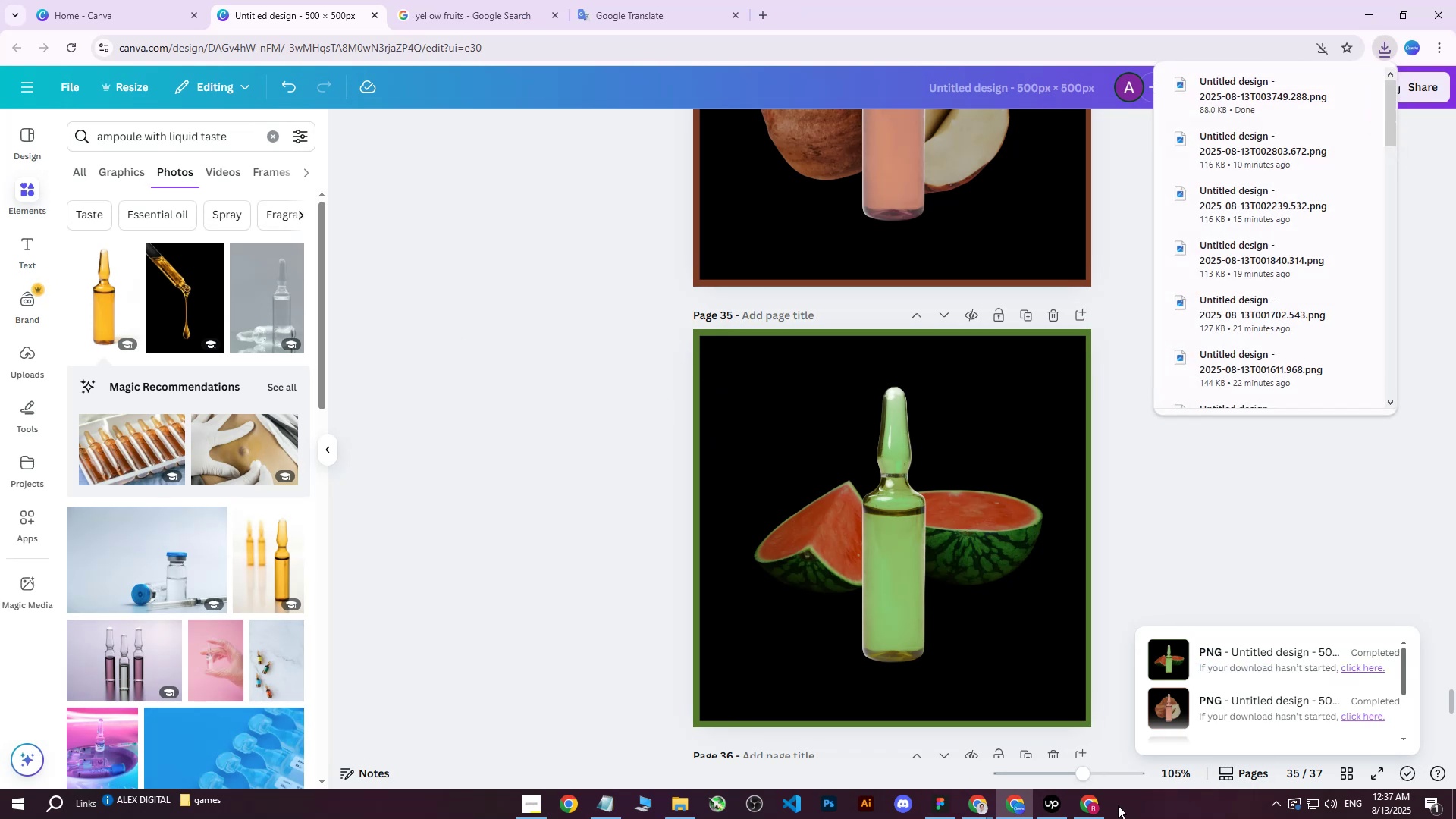 
left_click([1098, 811])
 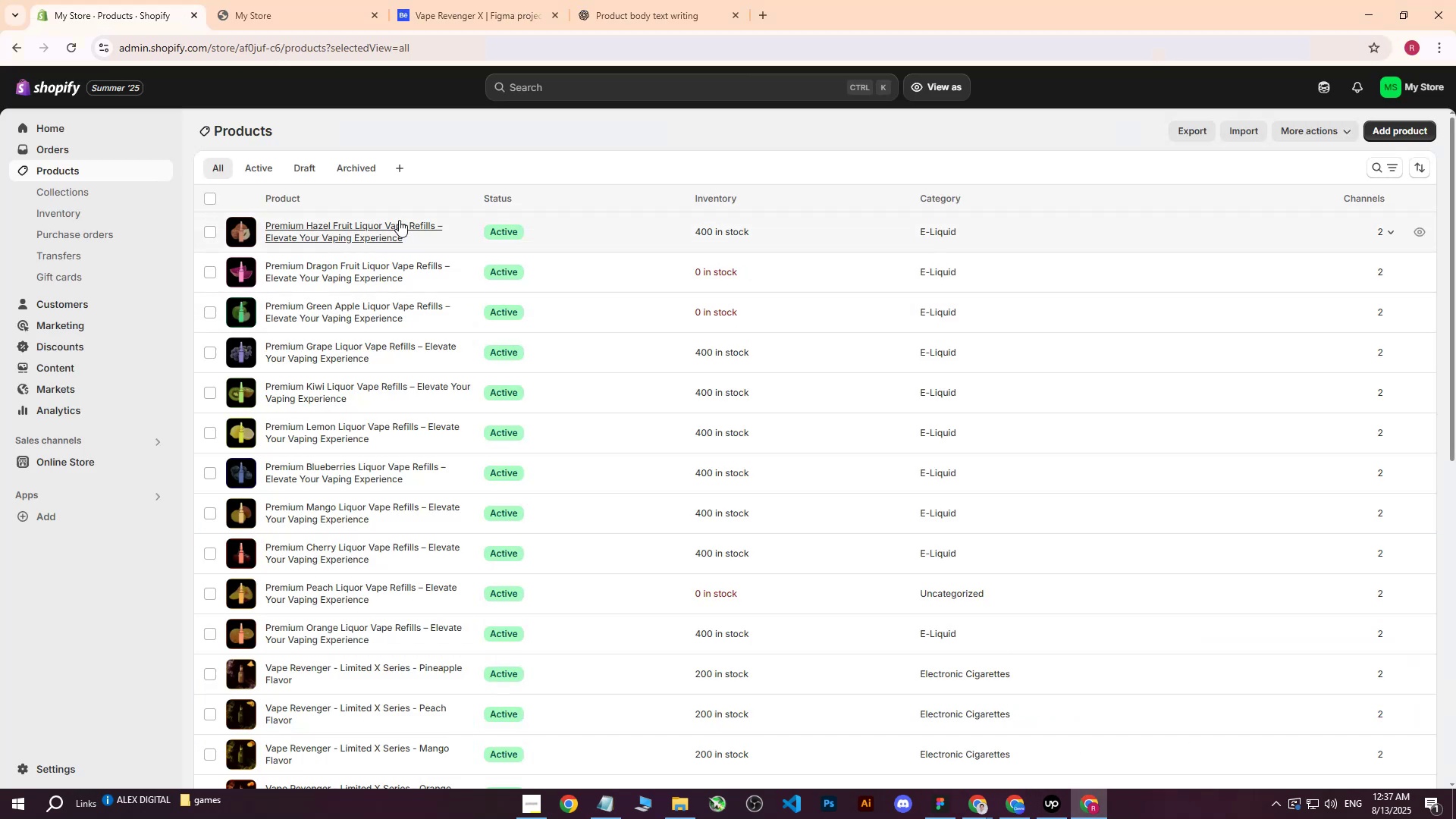 
left_click([351, 228])
 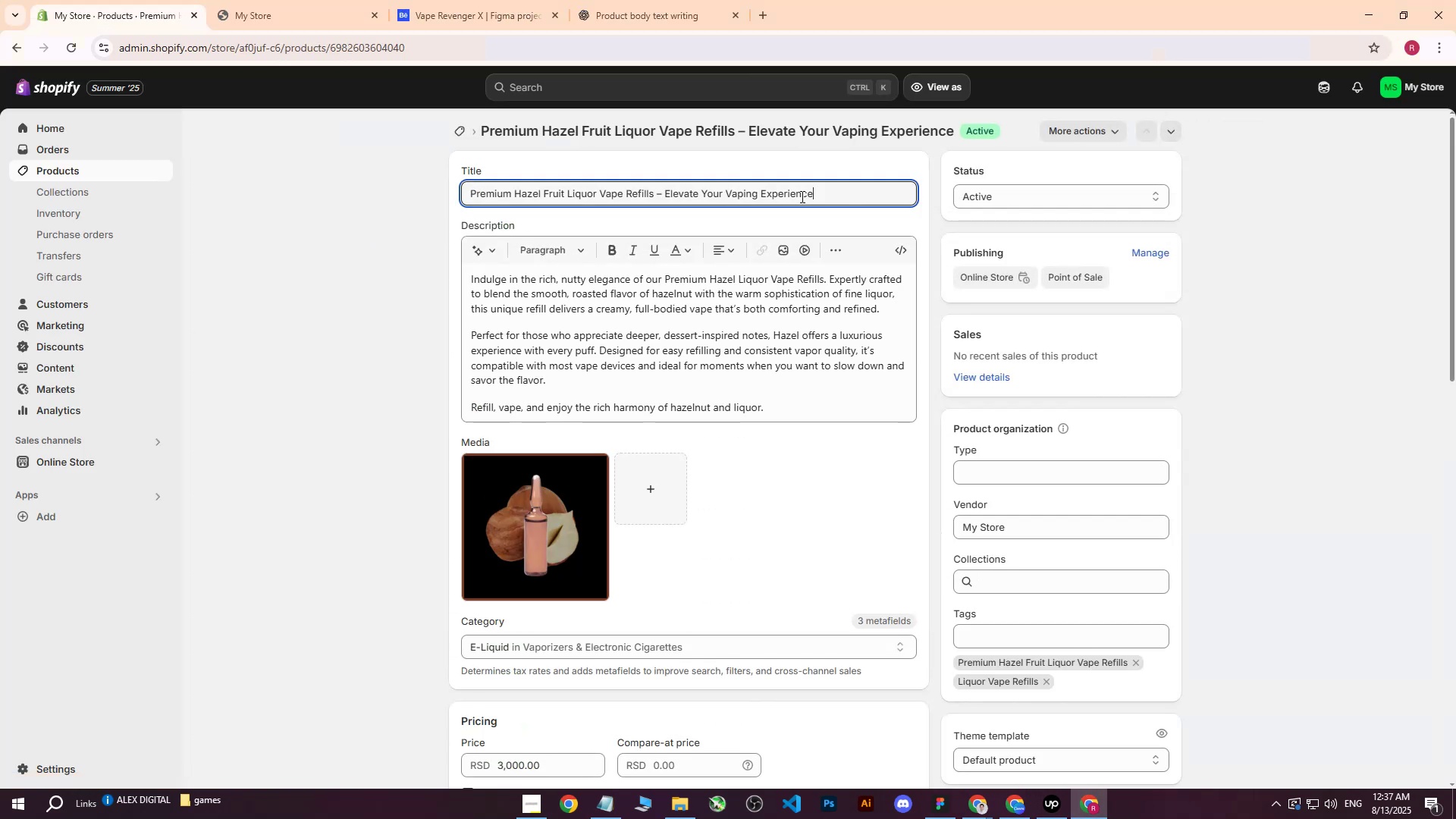 
key(Control+ControlLeft)
 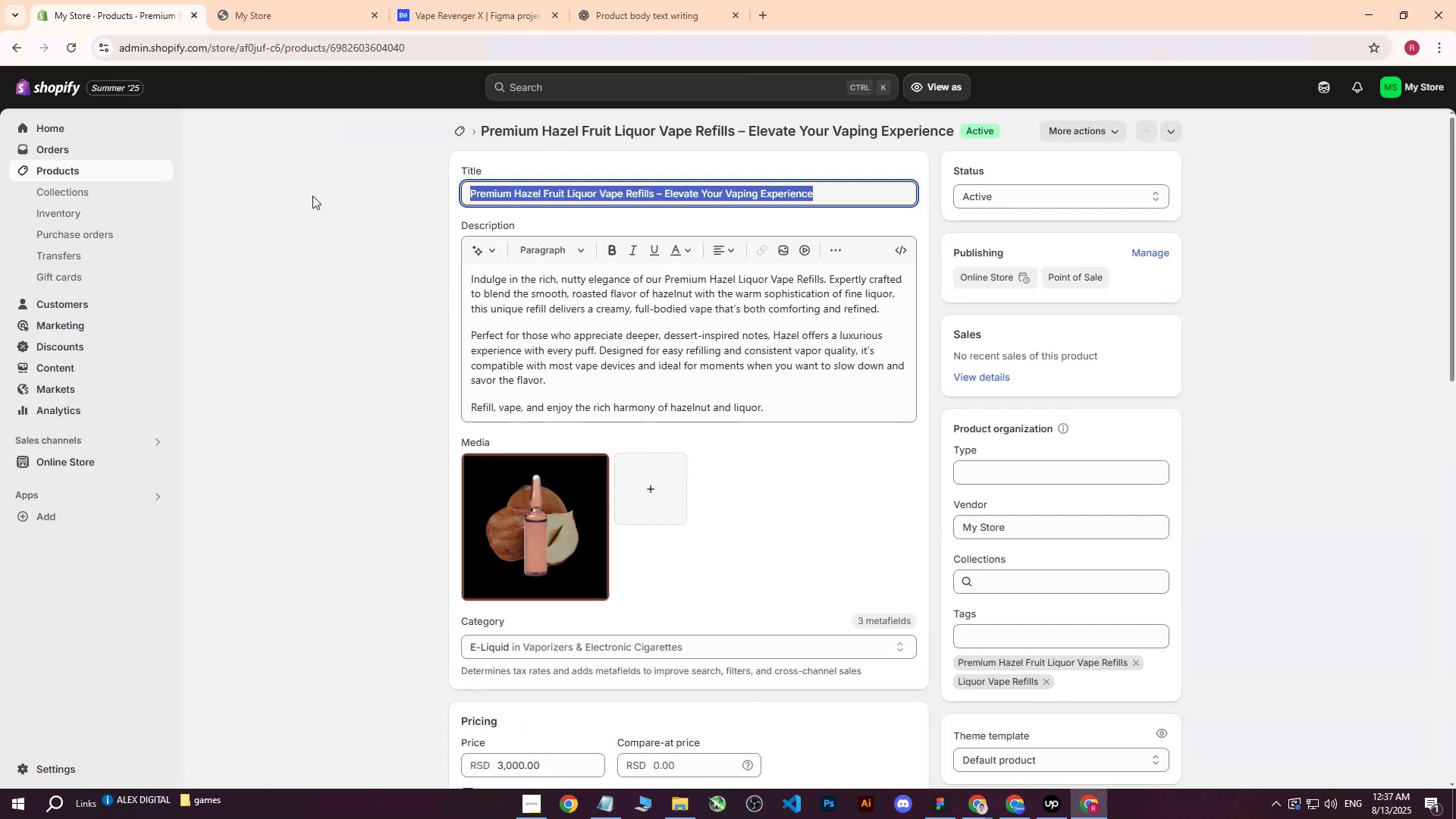 
key(Control+C)
 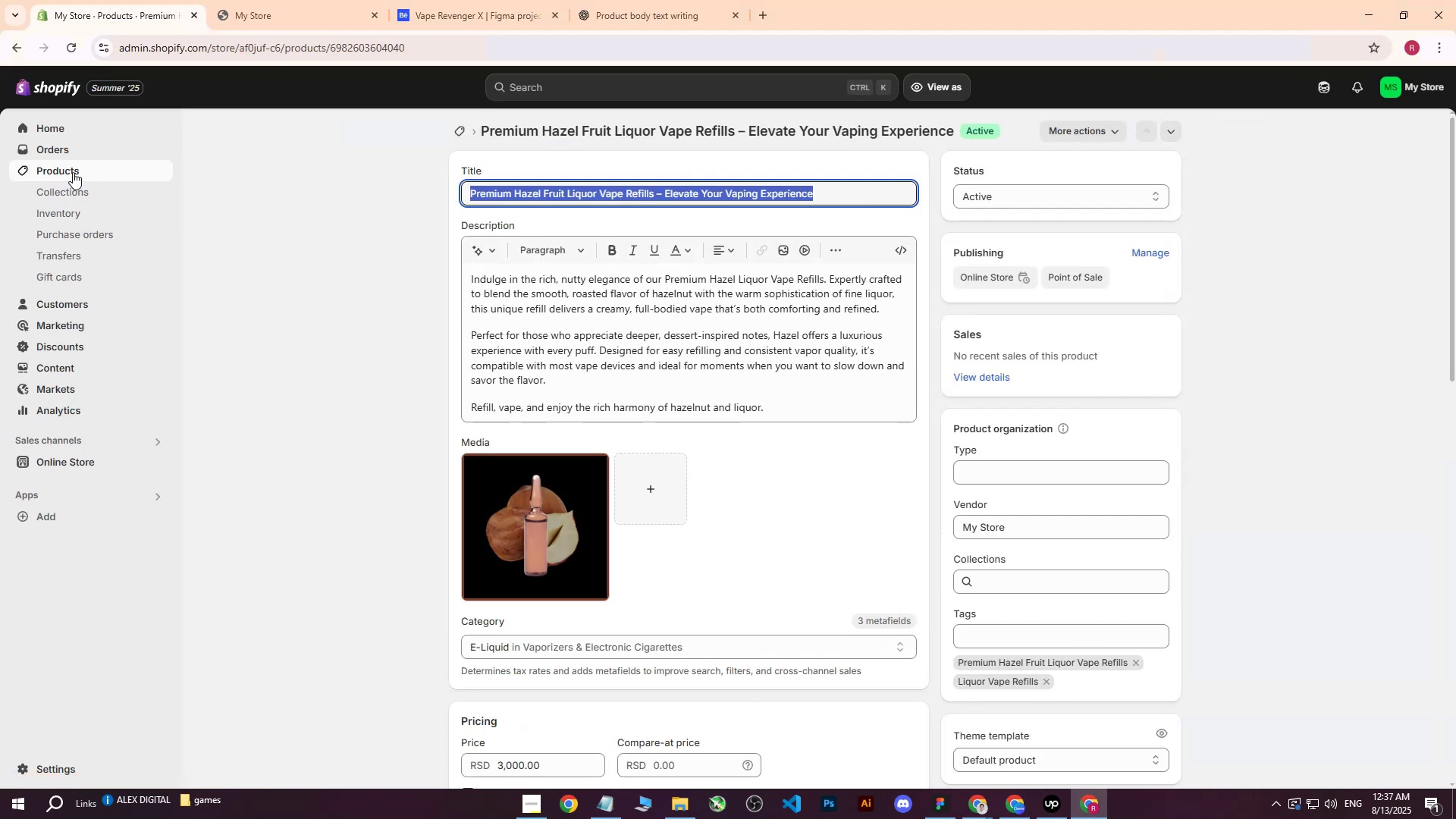 
left_click([73, 172])
 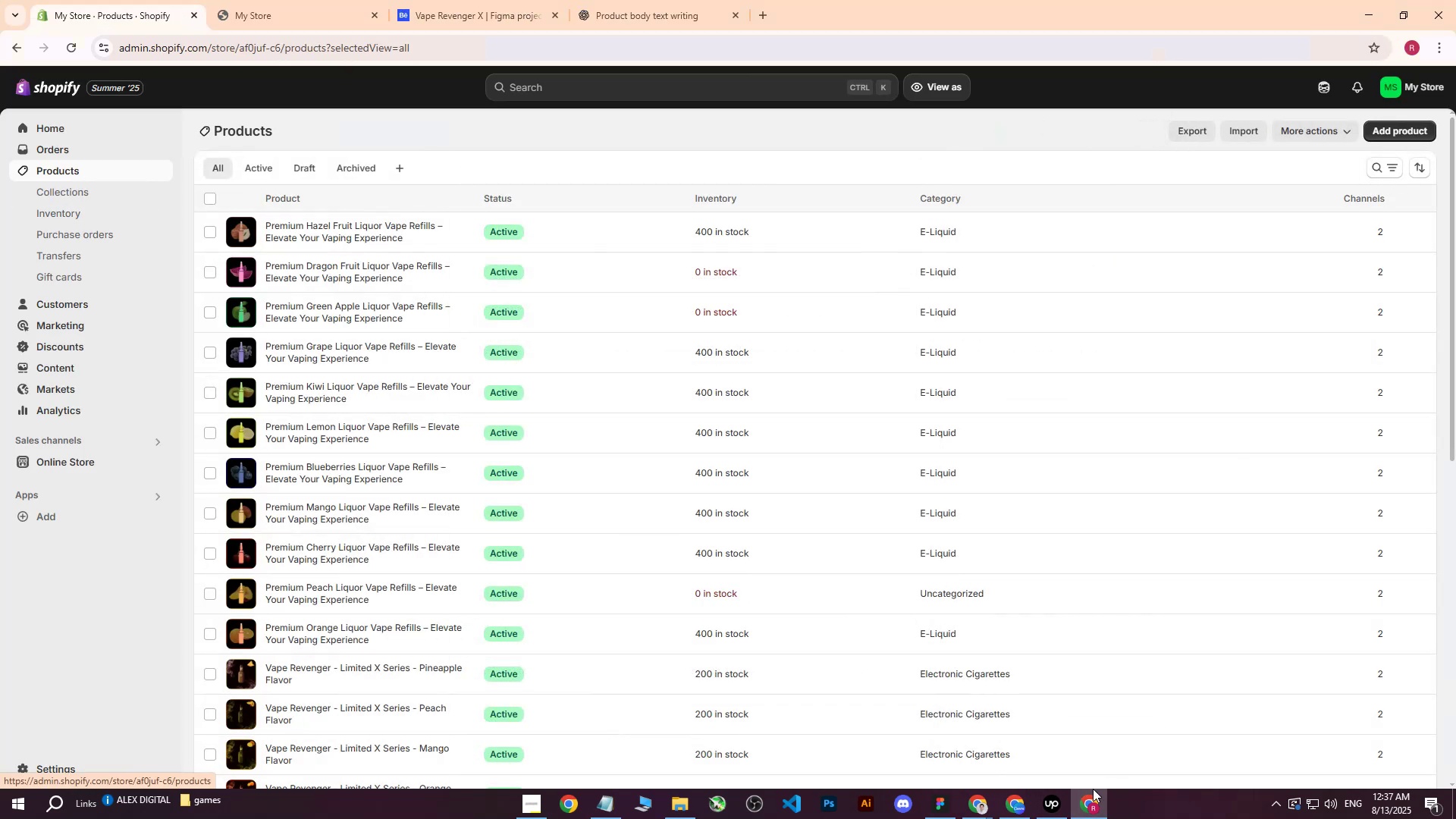 